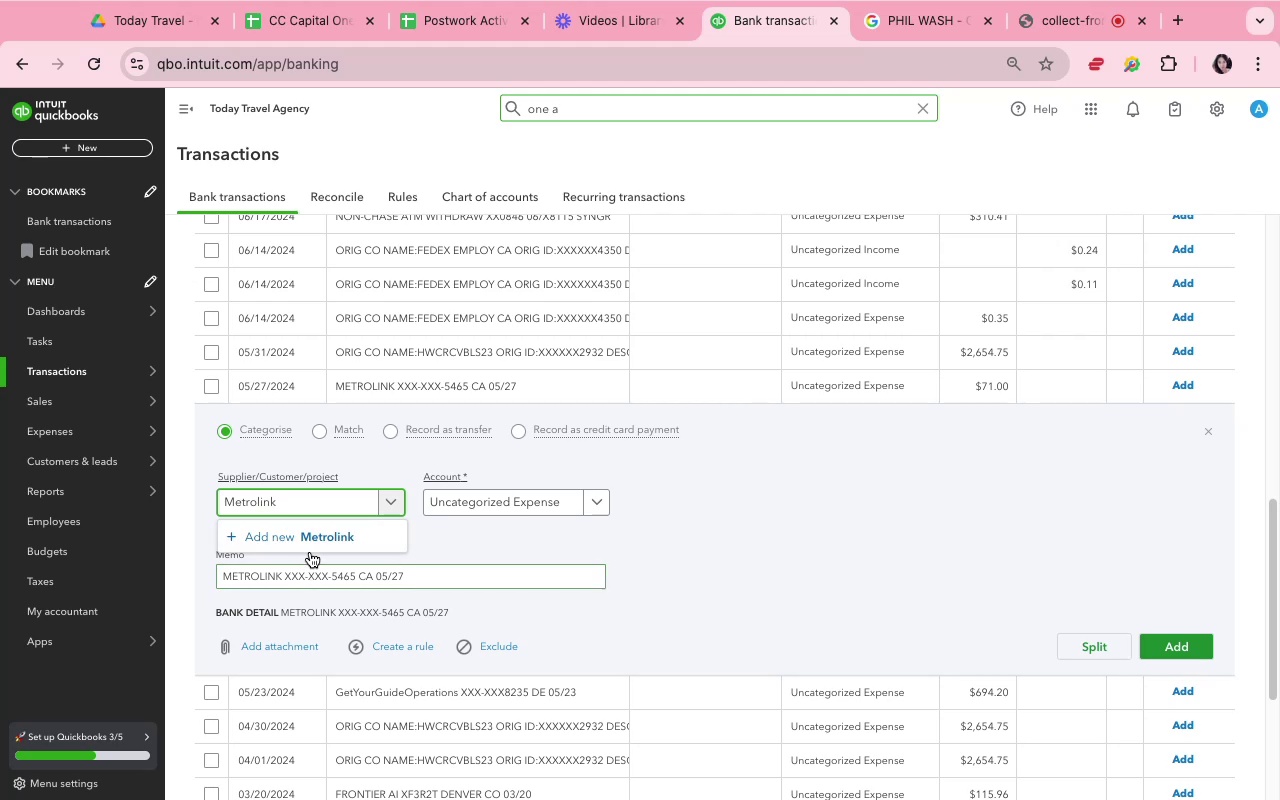 
left_click([310, 541])
 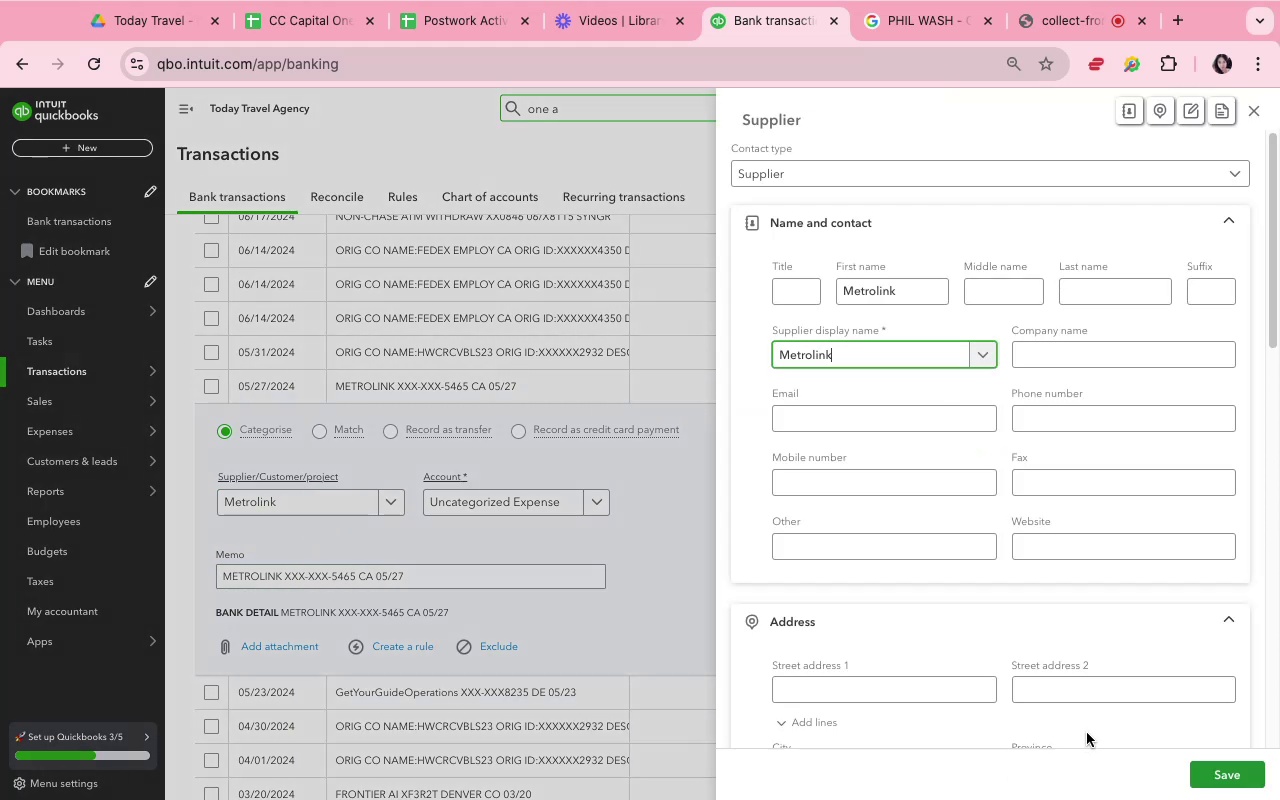 
wait(7.89)
 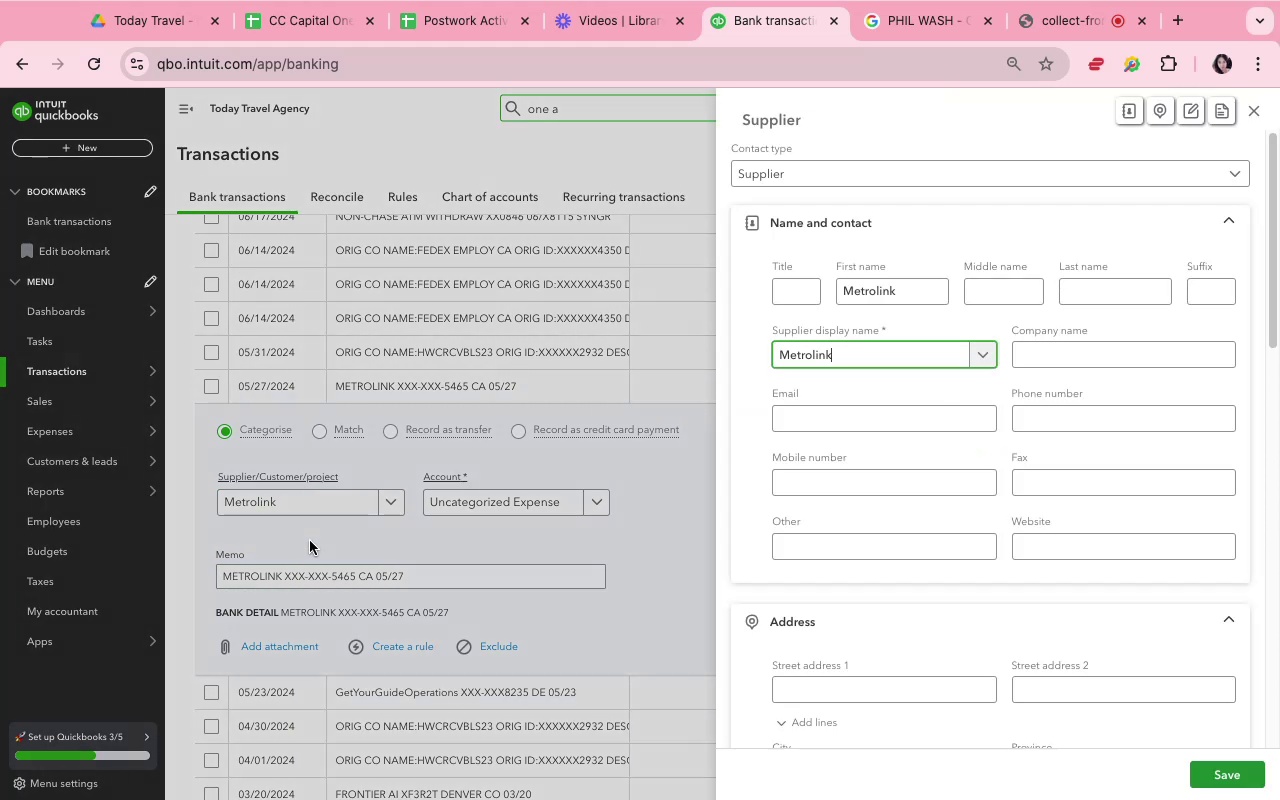 
left_click([1194, 774])
 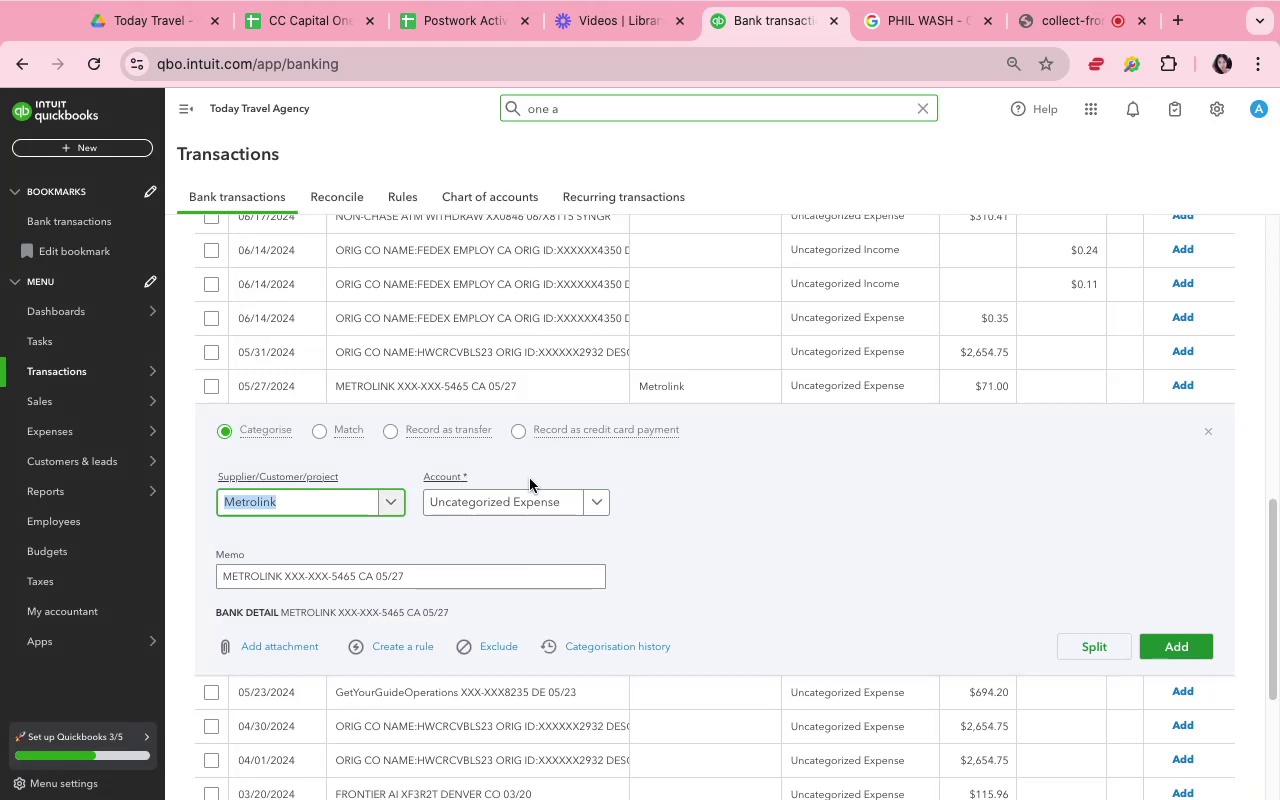 
left_click([534, 495])
 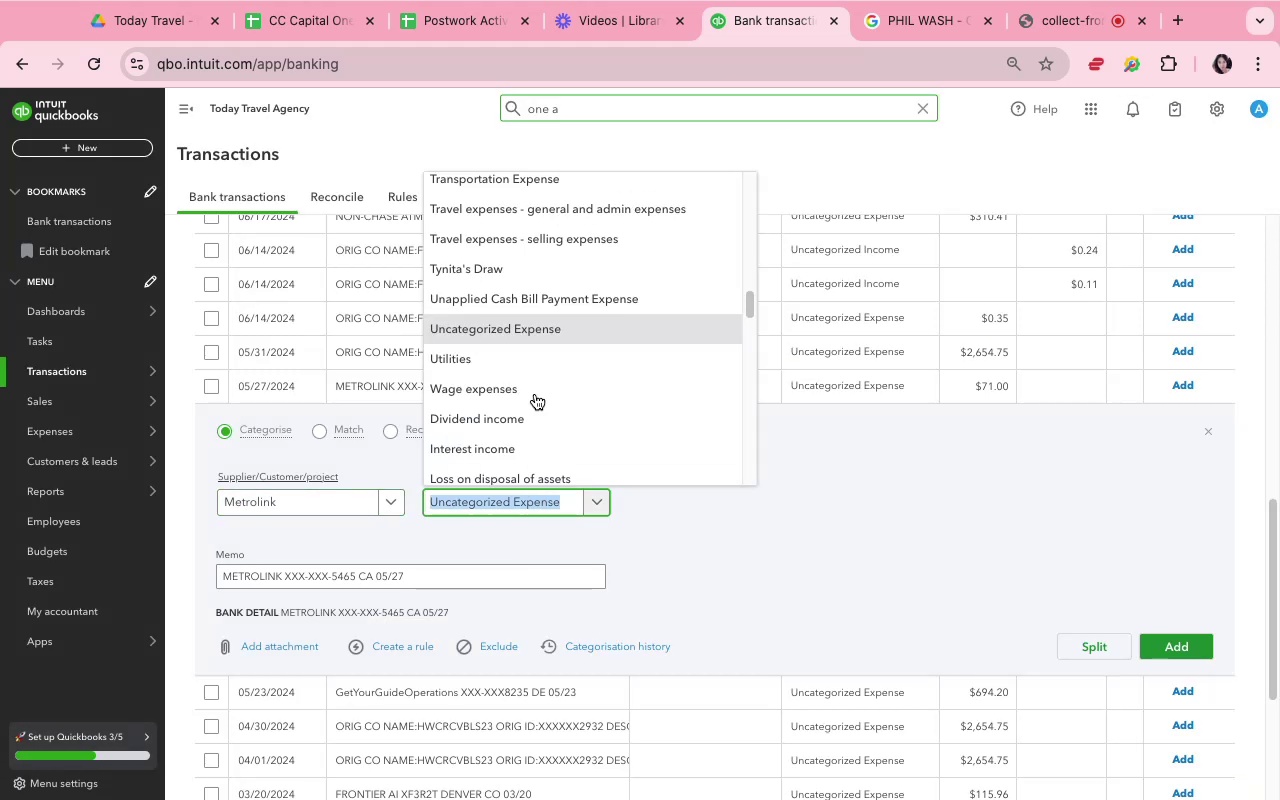 
scroll: coordinate [551, 312], scroll_direction: up, amount: 52.0
 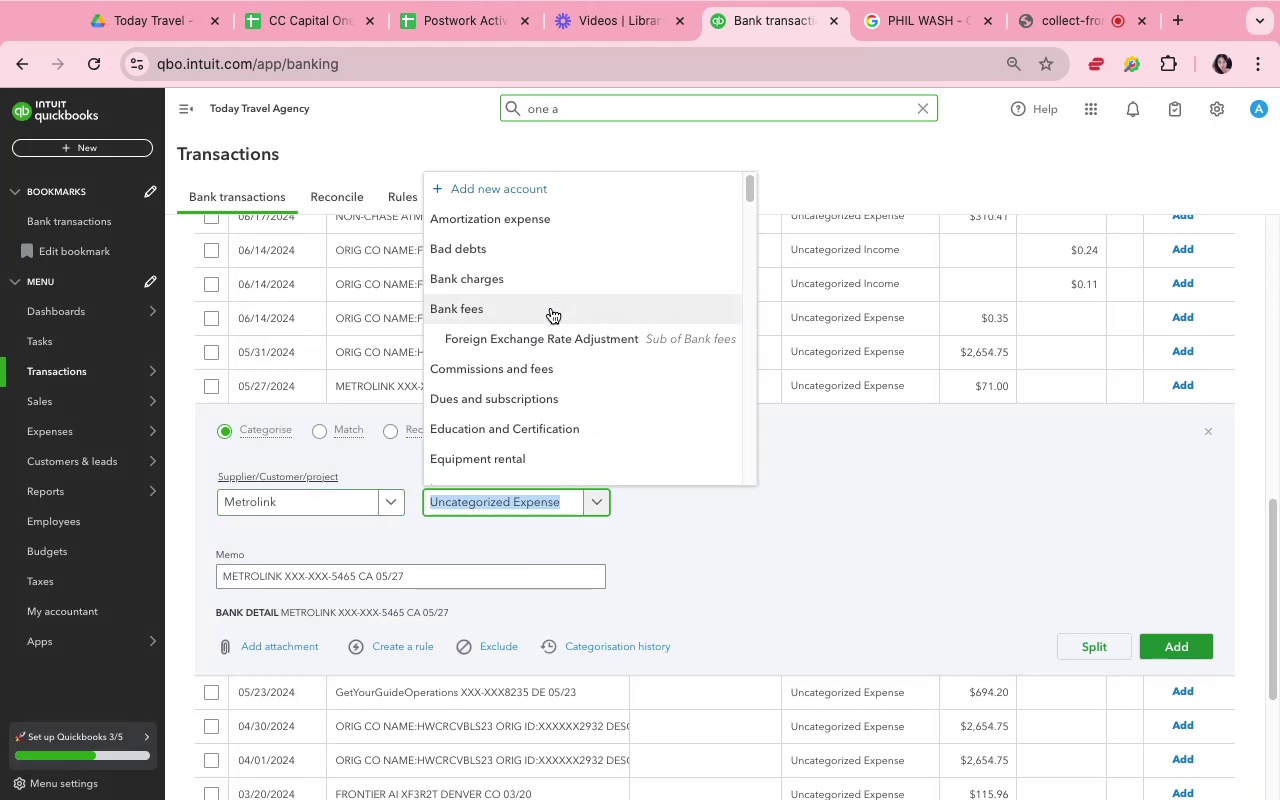 
left_click([551, 308])
 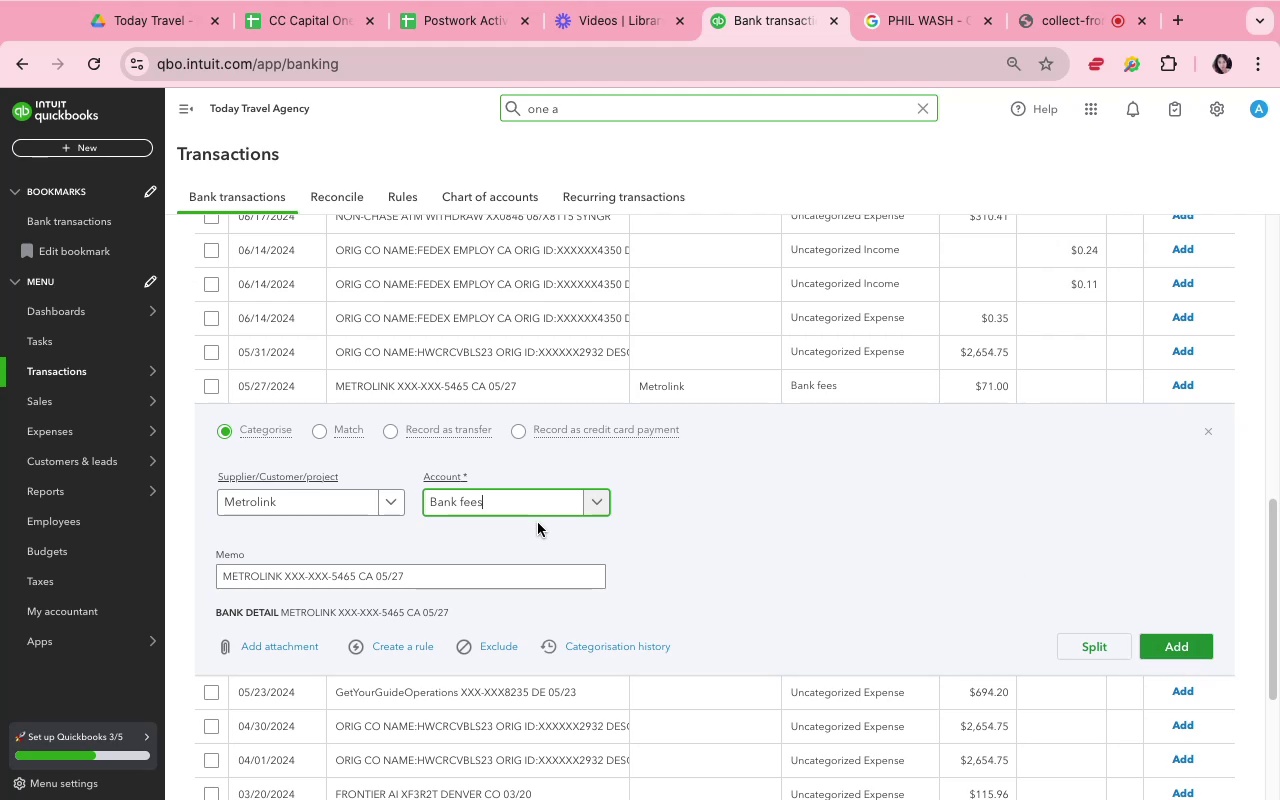 
left_click([424, 638])
 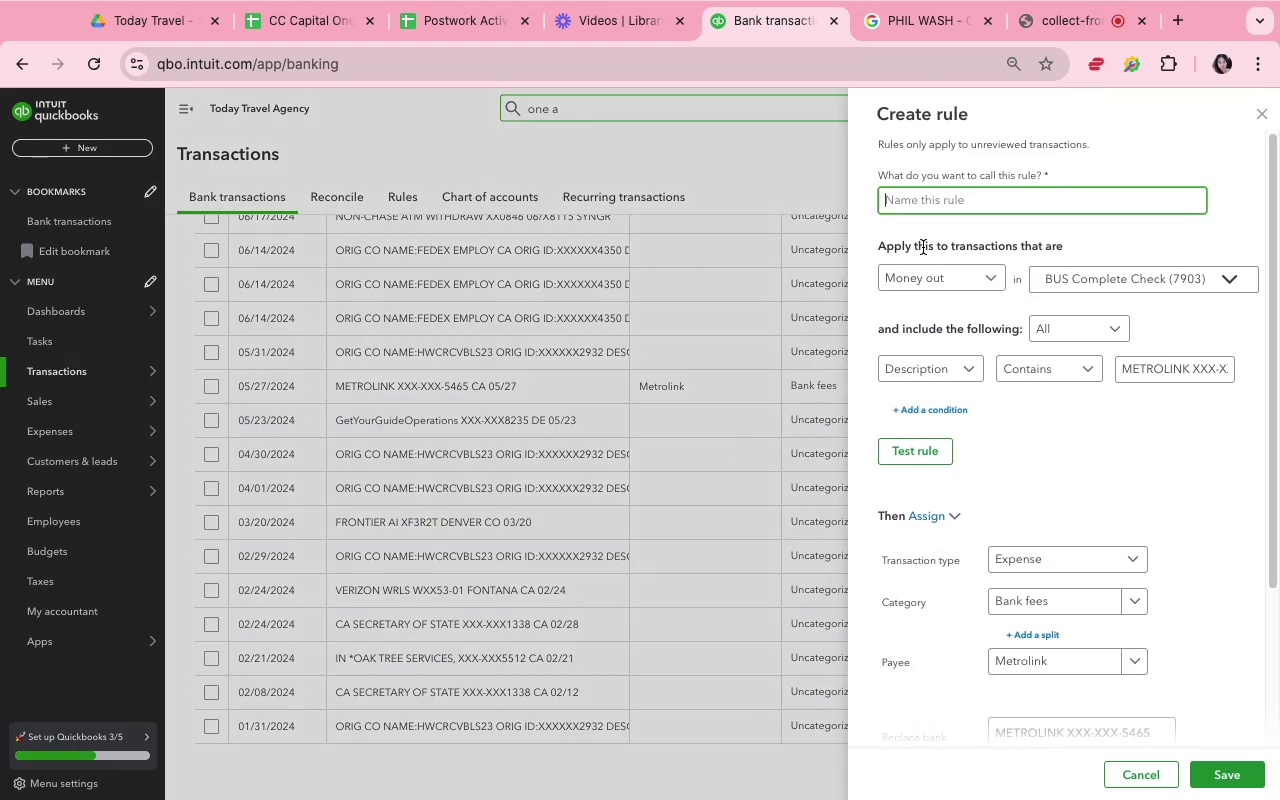 
type(metro link)
 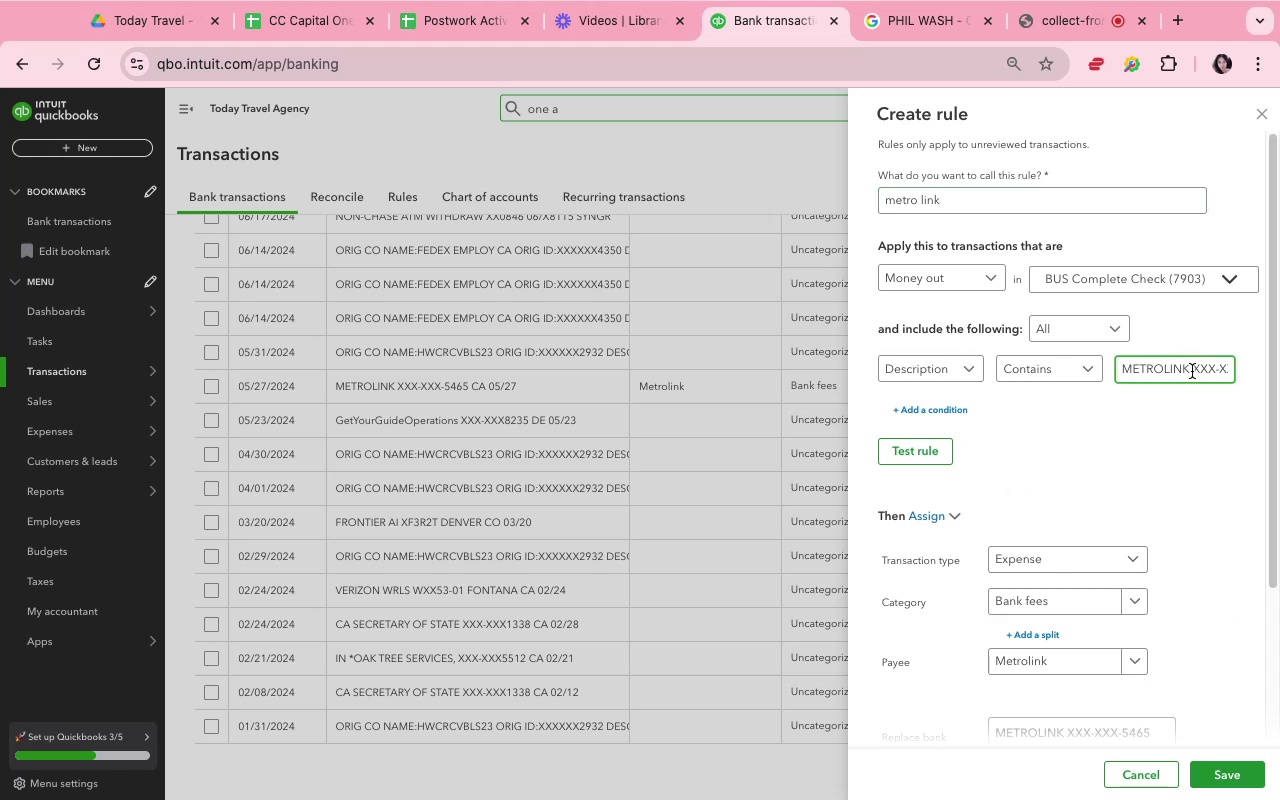 
wait(6.68)
 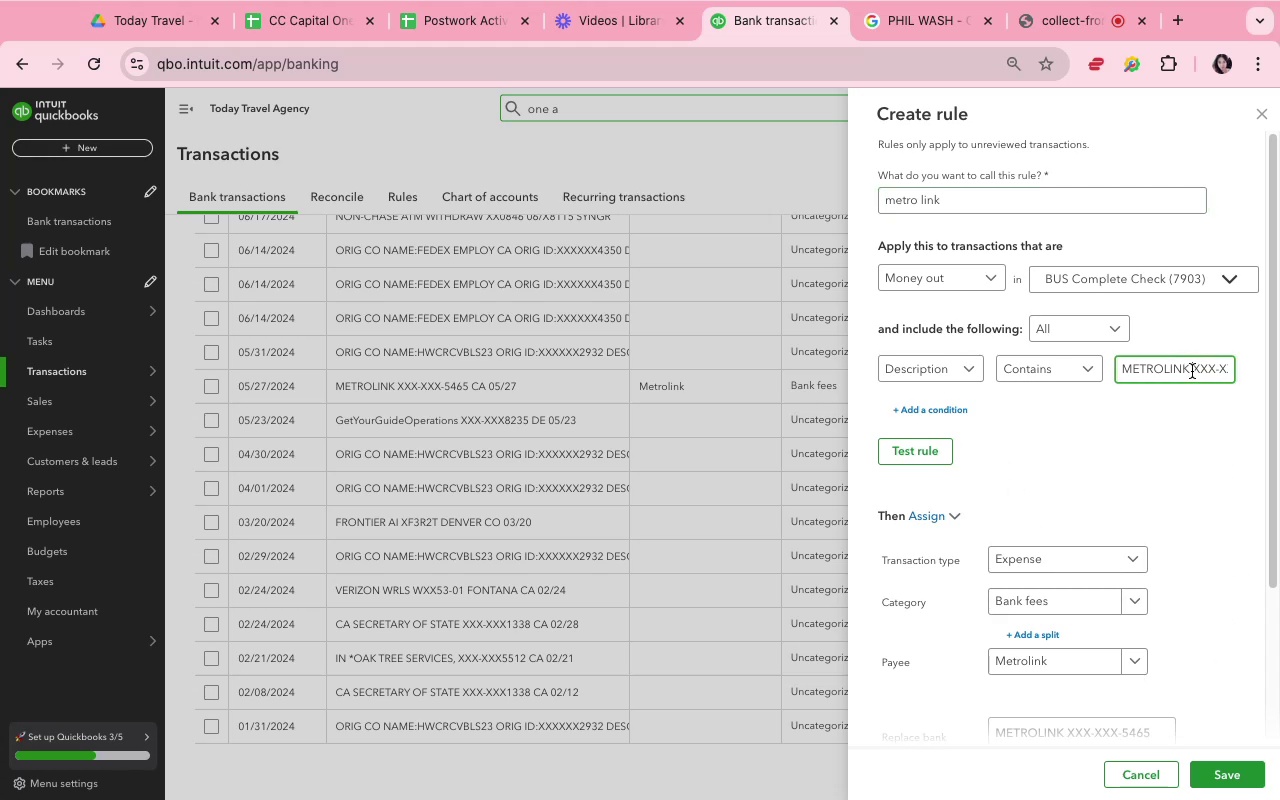 
key(Meta+Shift+ArrowRight)
 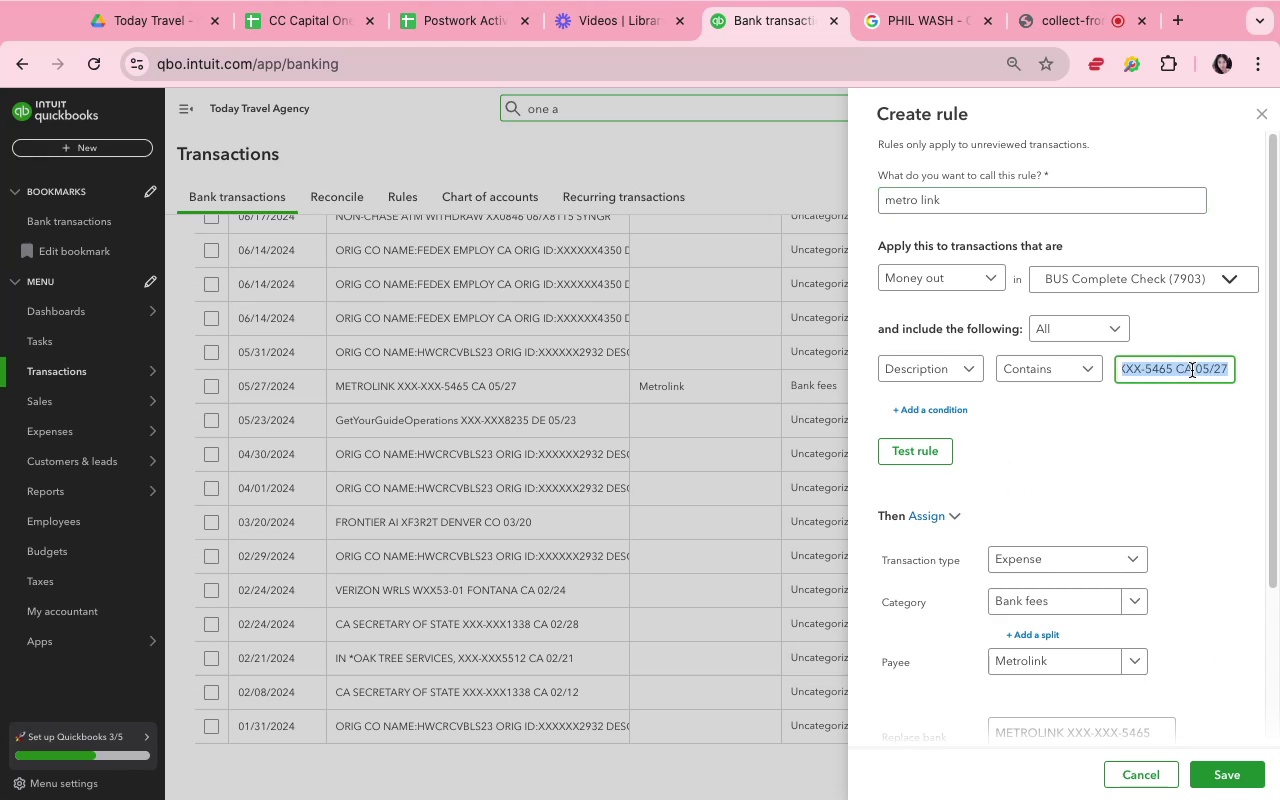 
key(Backspace)
 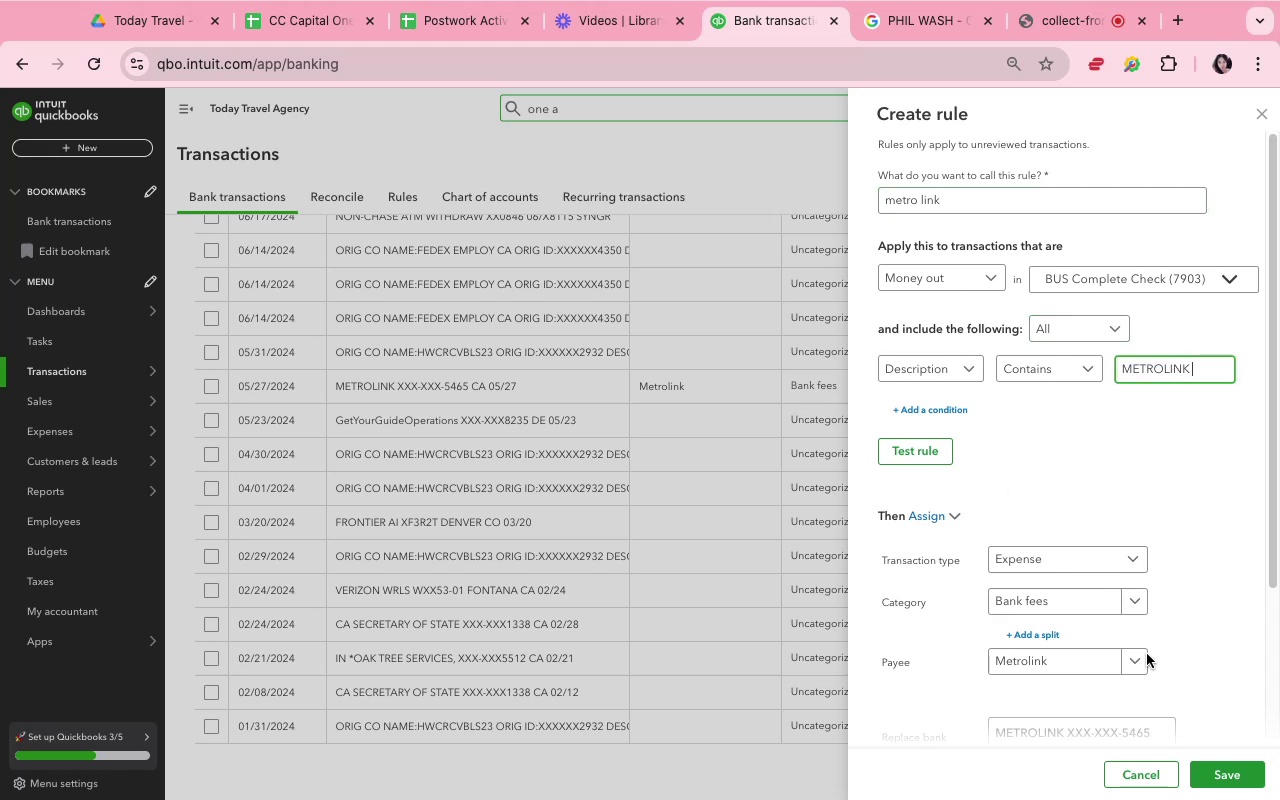 
scroll: coordinate [1226, 739], scroll_direction: down, amount: 39.0
 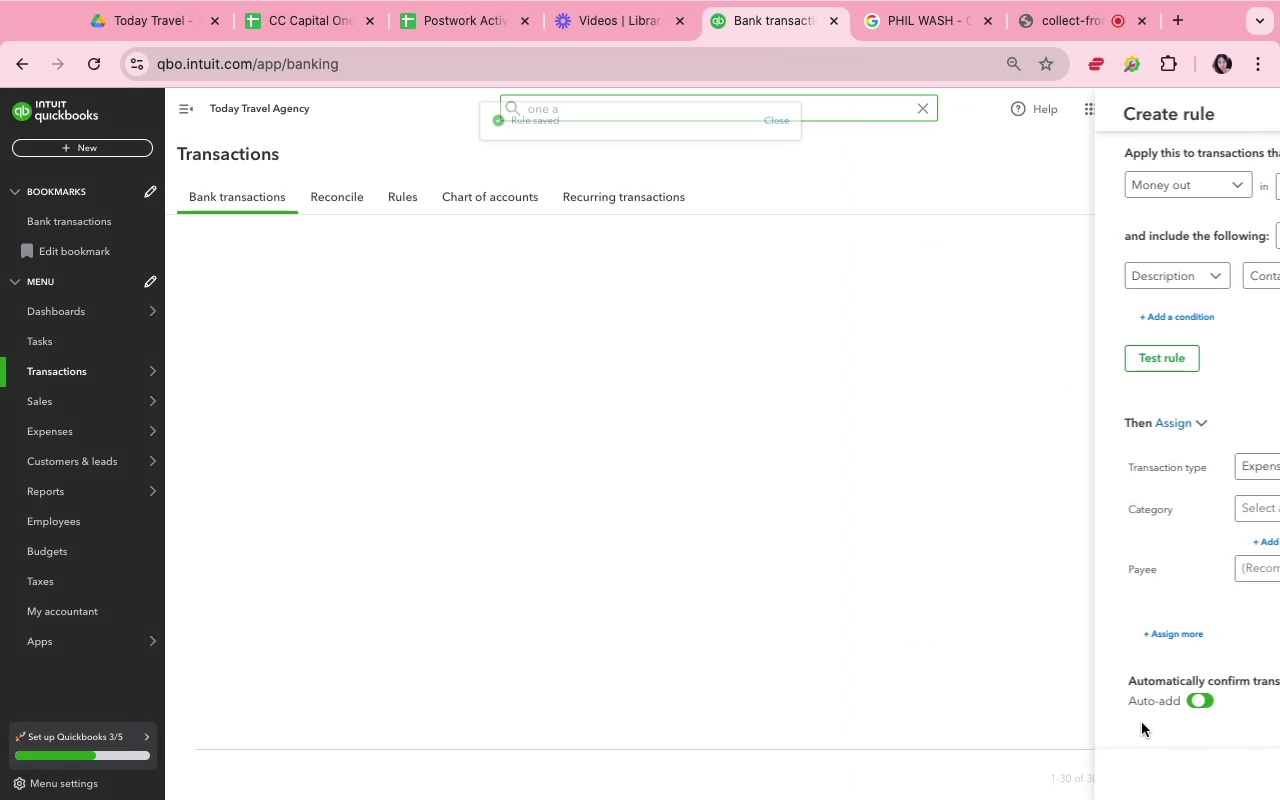 
wait(8.65)
 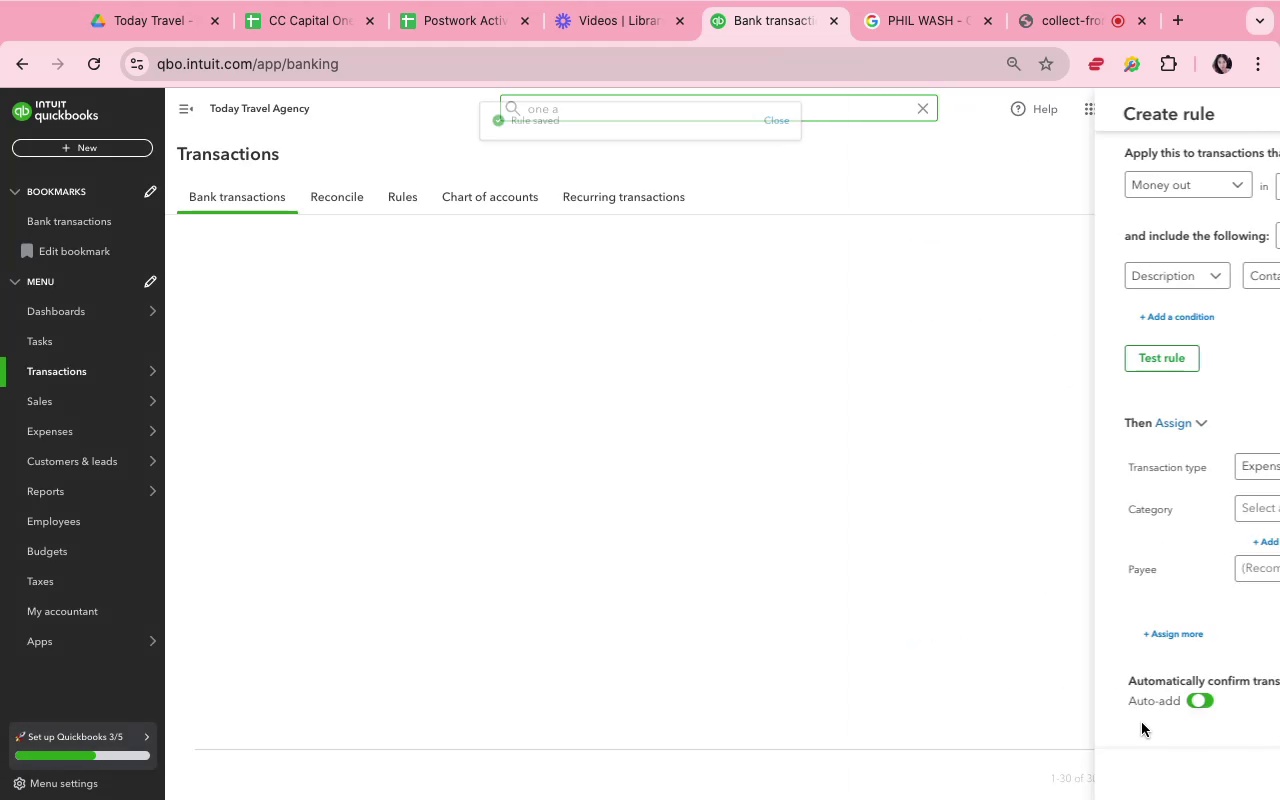 
left_click([754, 251])
 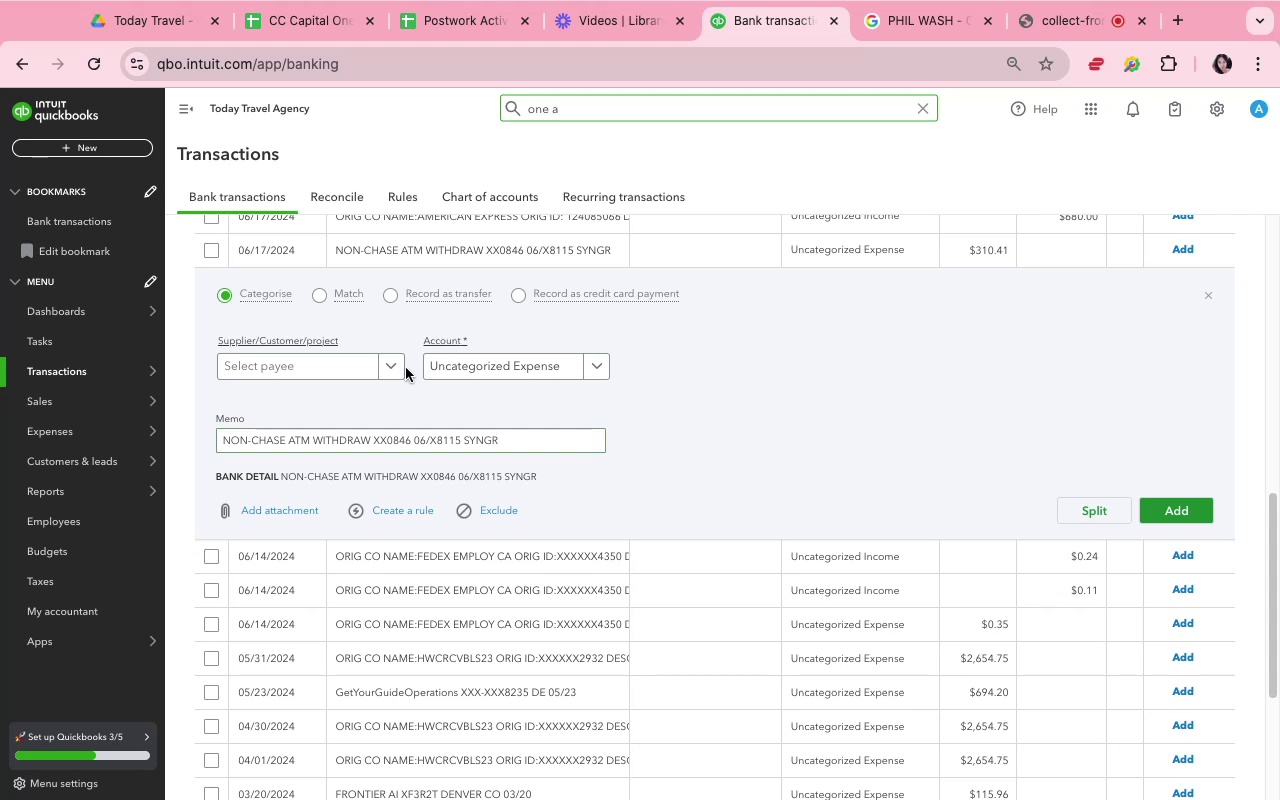 
left_click([359, 369])
 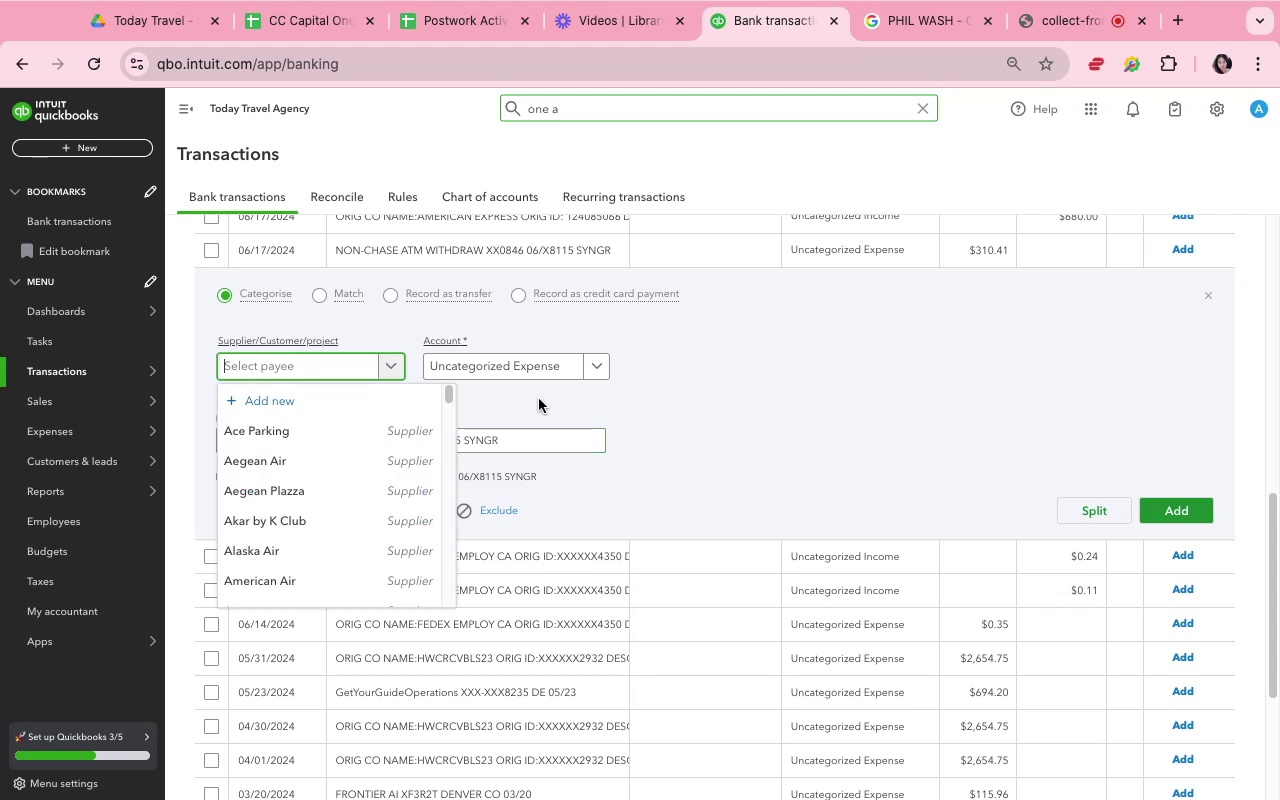 
left_click([670, 414])
 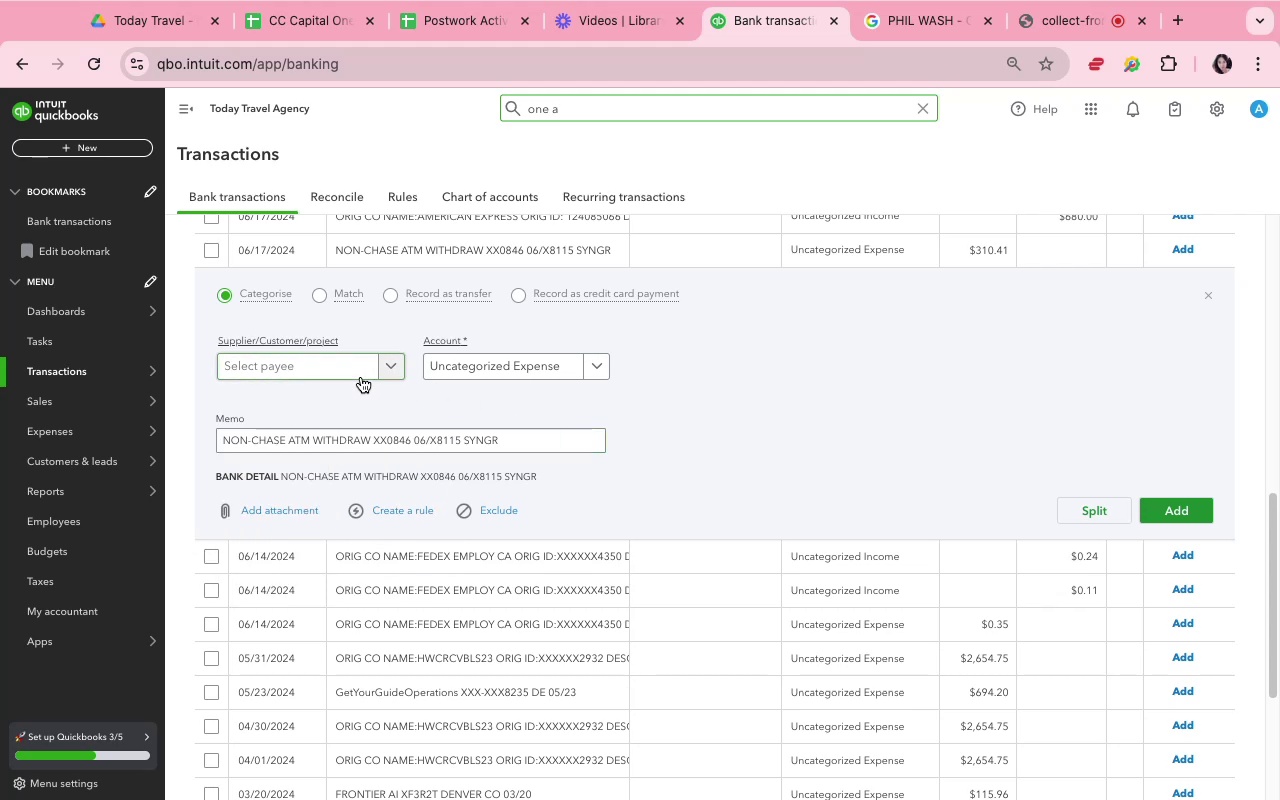 
left_click([336, 373])
 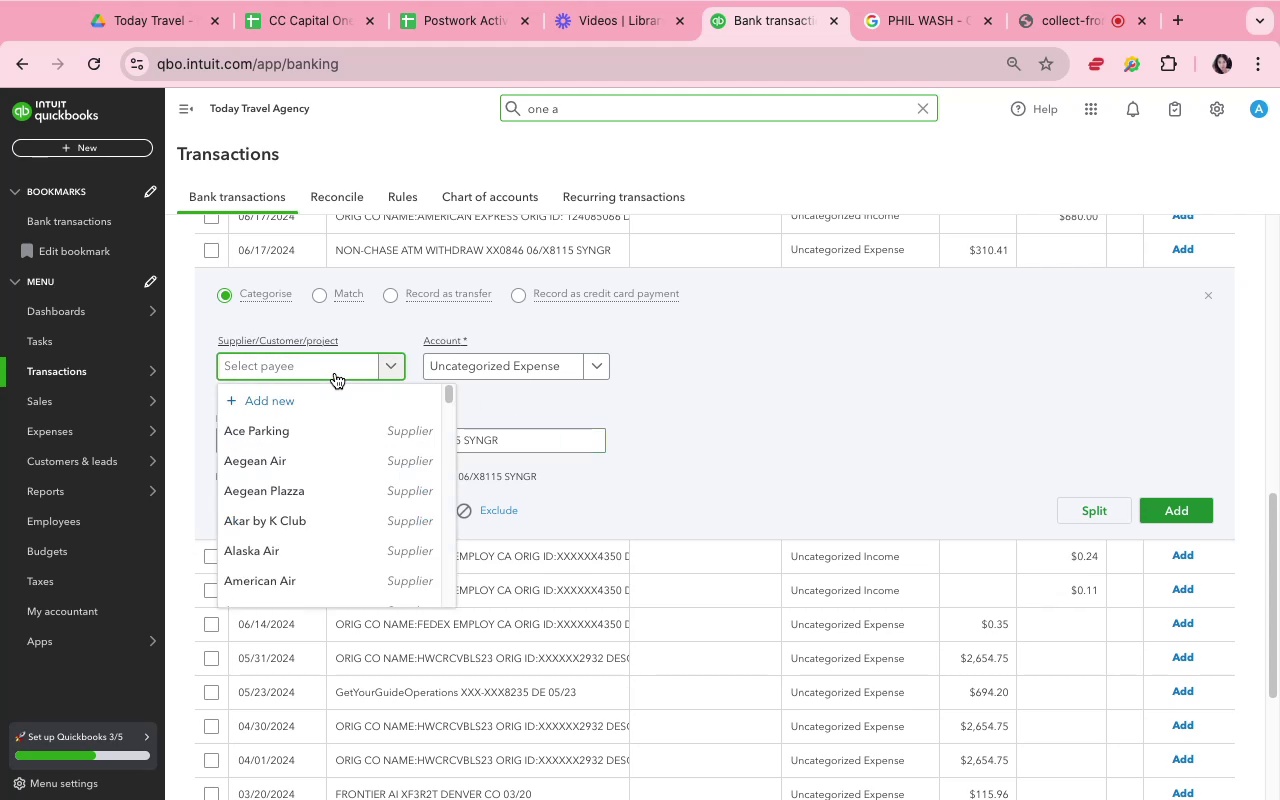 
hold_key(key=ShiftLeft, duration=0.75)
 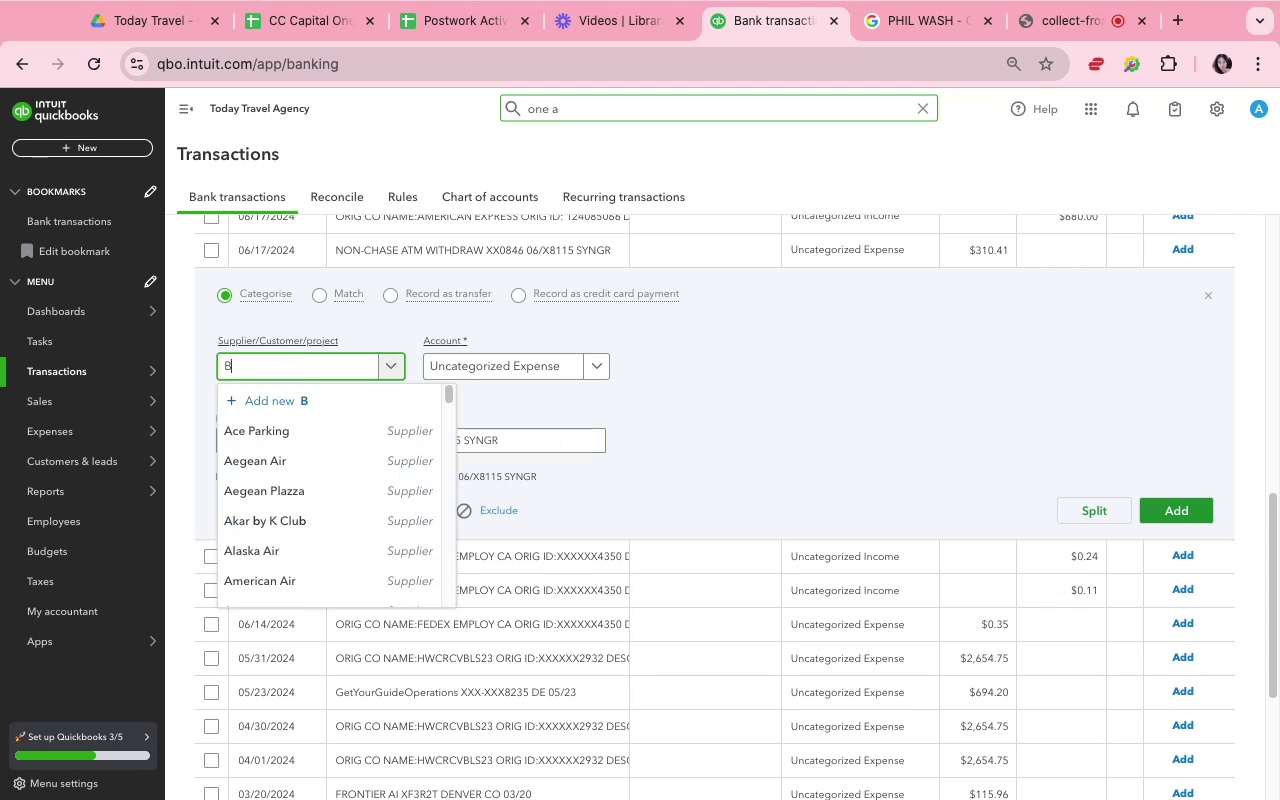 
hold_key(key=B, duration=0.31)
 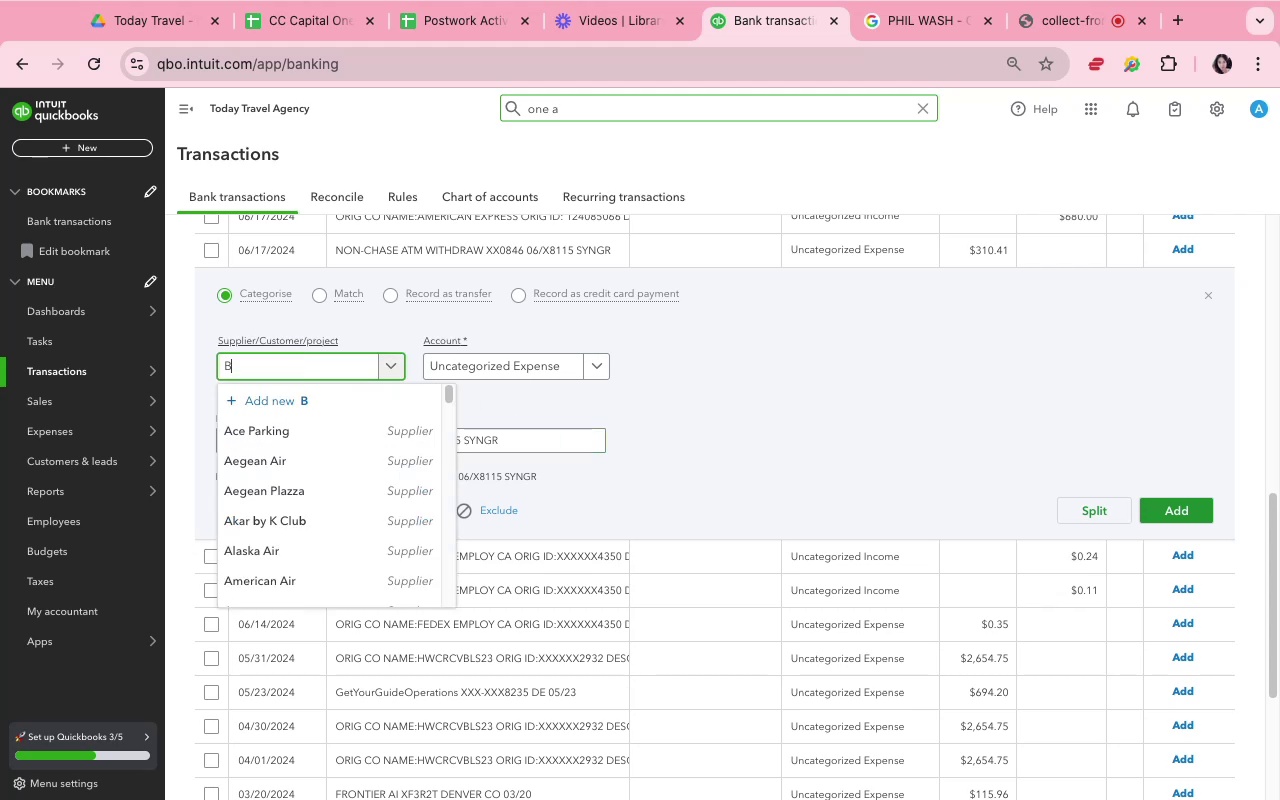 
type(us)
 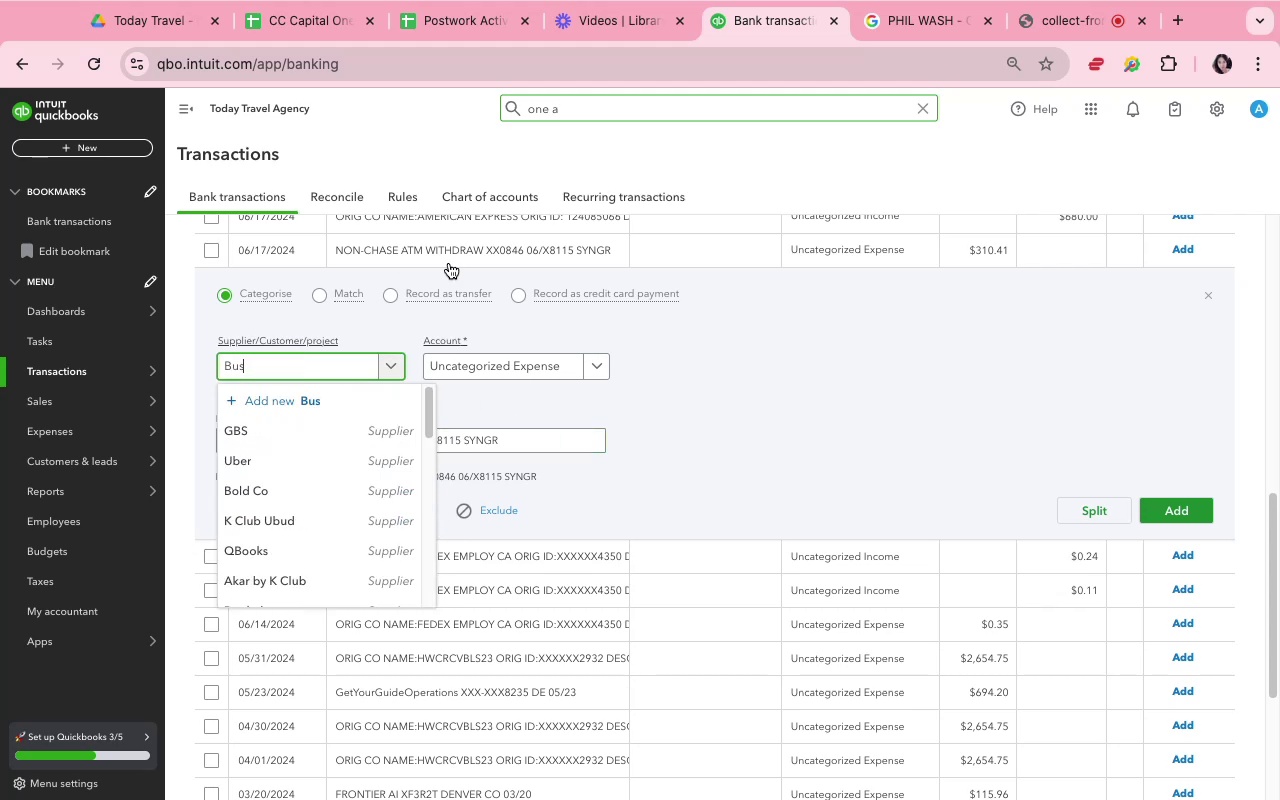 
scroll: coordinate [1148, 373], scroll_direction: up, amount: 20.0
 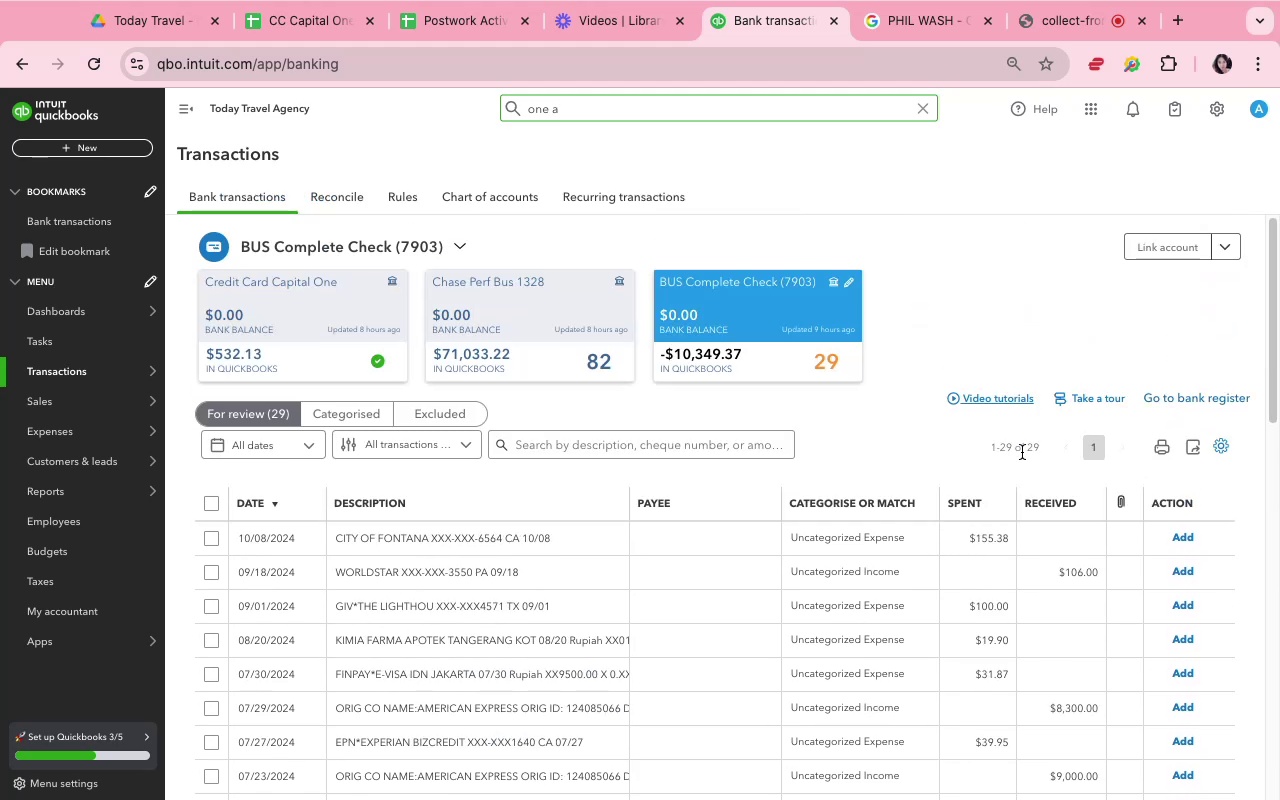 
scroll: coordinate [758, 577], scroll_direction: down, amount: 11.0
 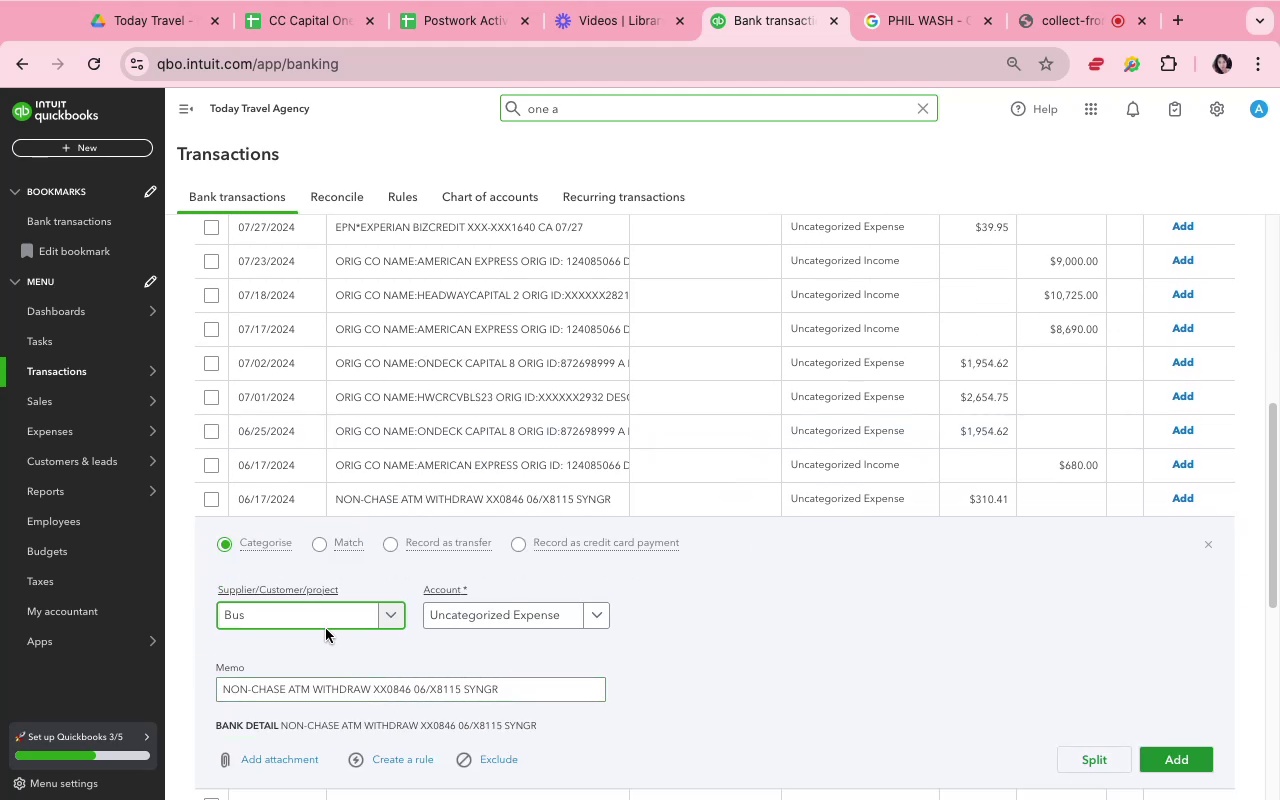 
left_click([326, 624])
 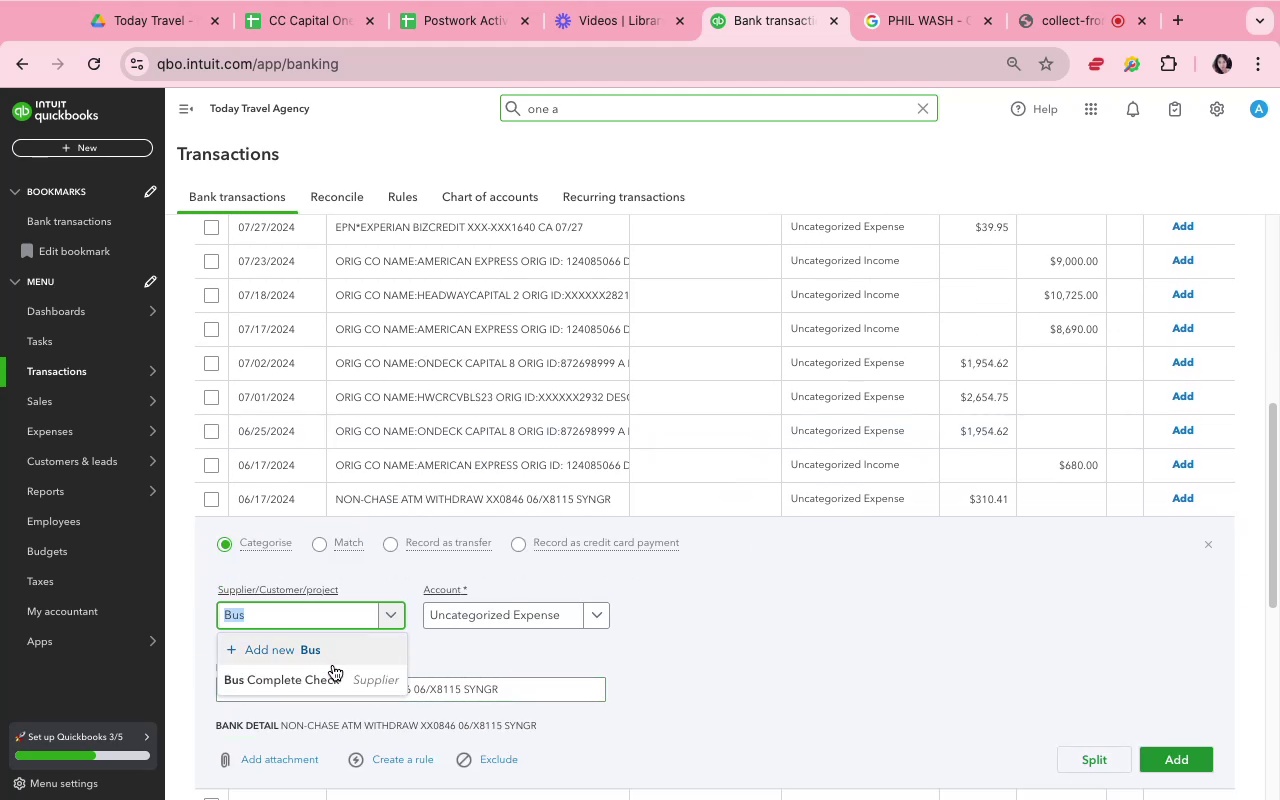 
left_click([336, 678])
 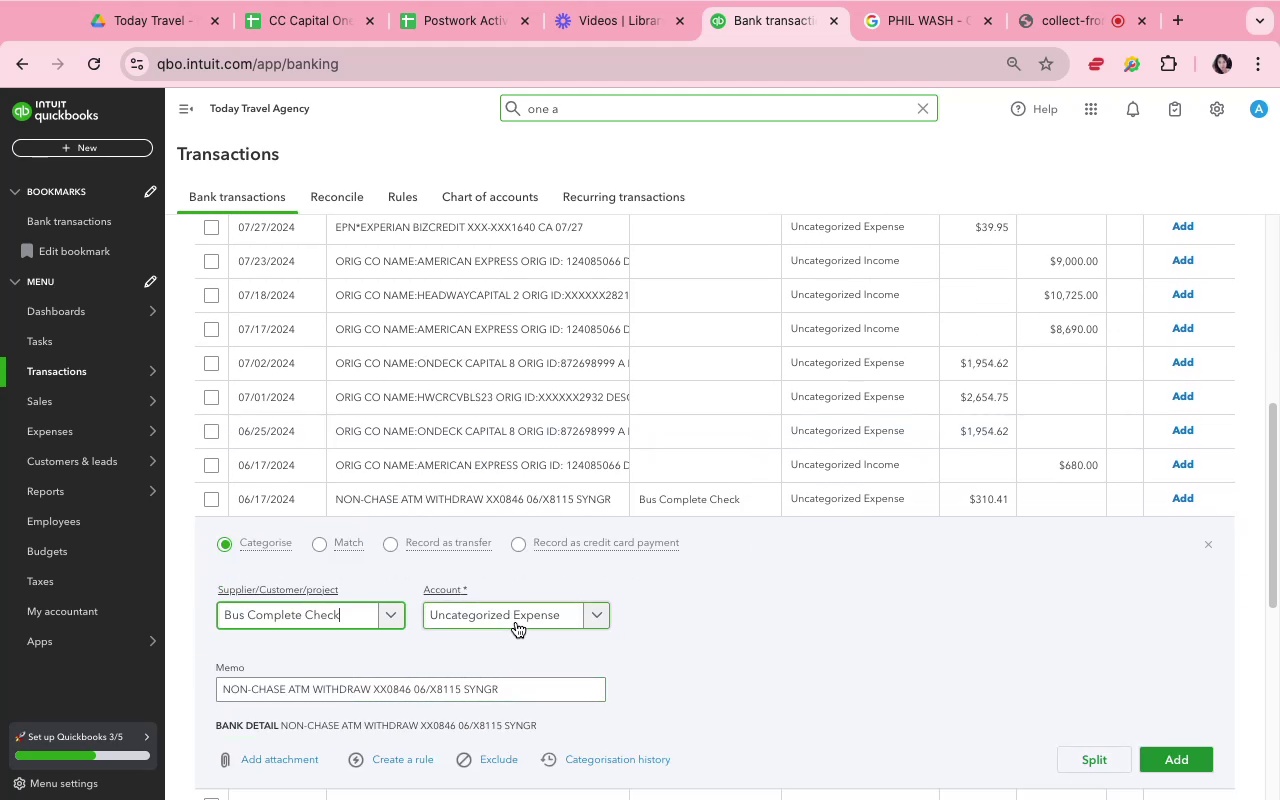 
left_click([516, 613])
 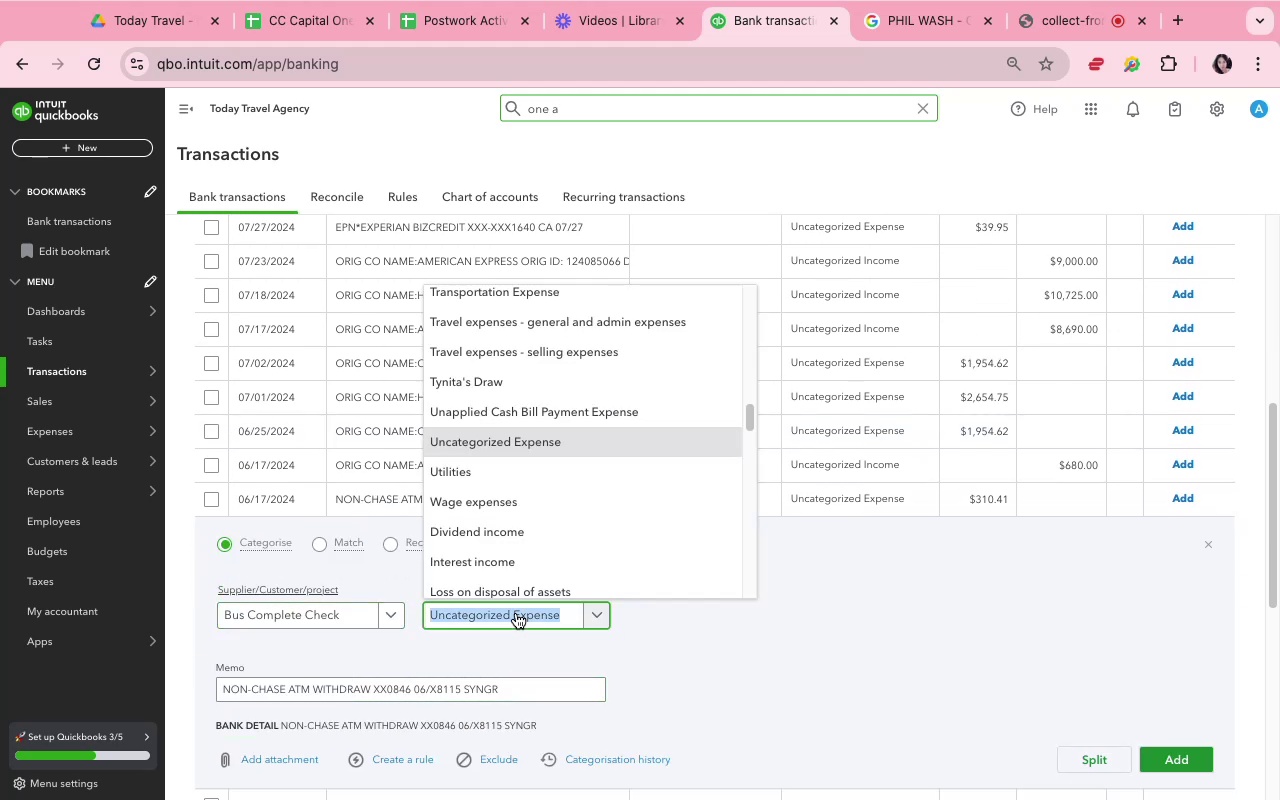 
type(Bank c)
 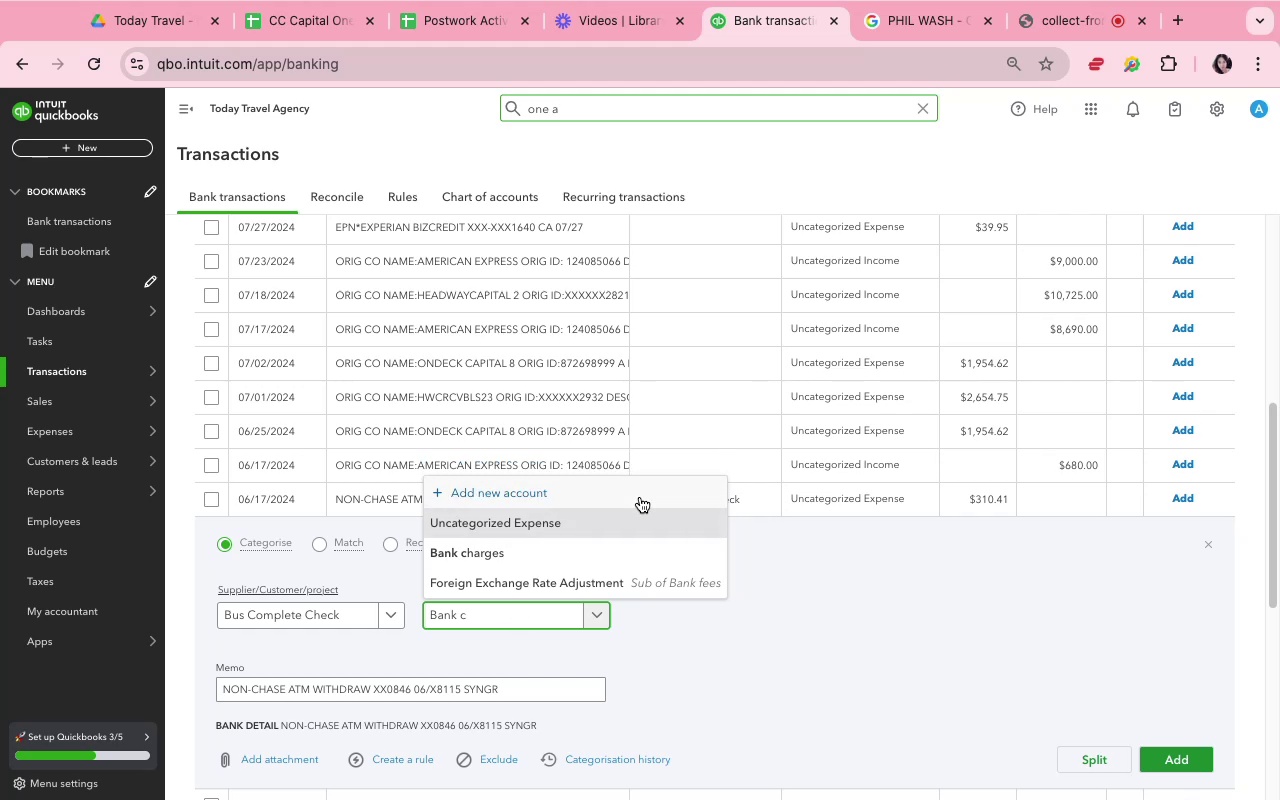 
left_click([665, 563])
 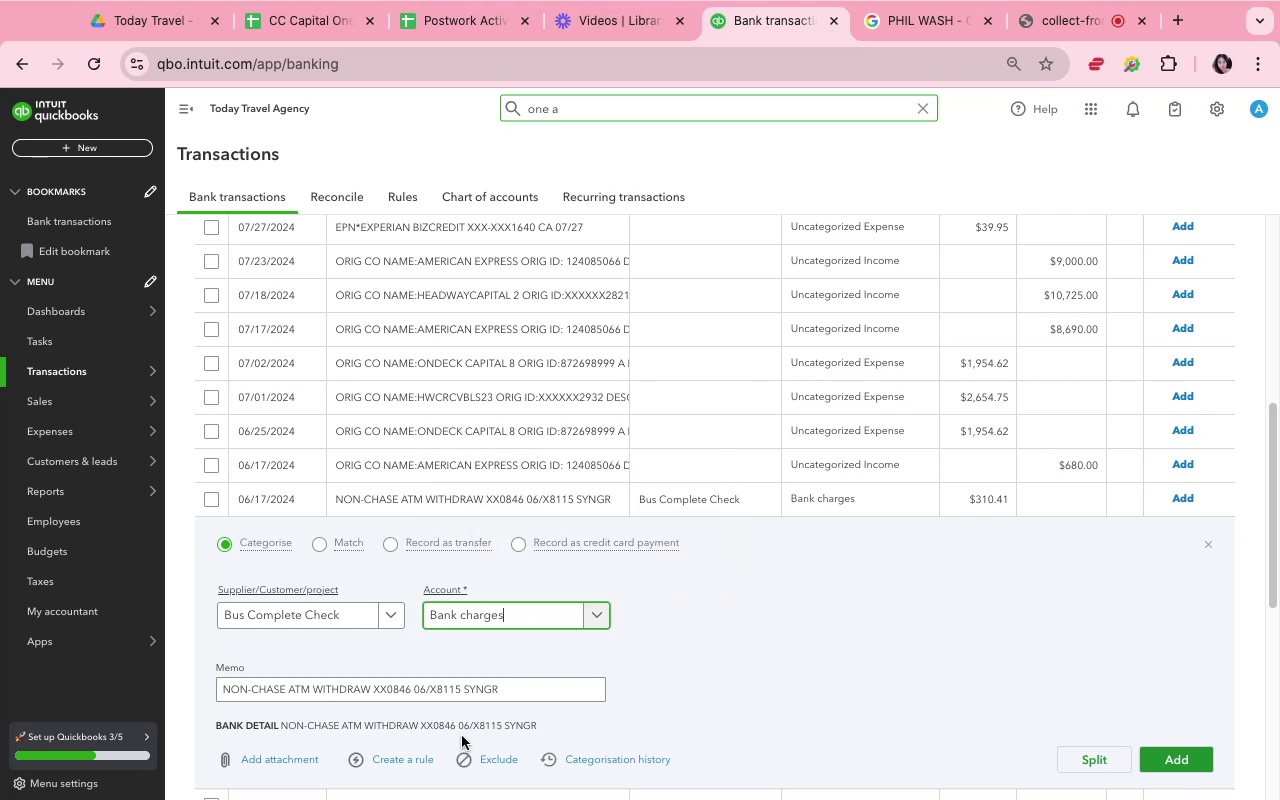 
scroll: coordinate [449, 729], scroll_direction: down, amount: 13.0
 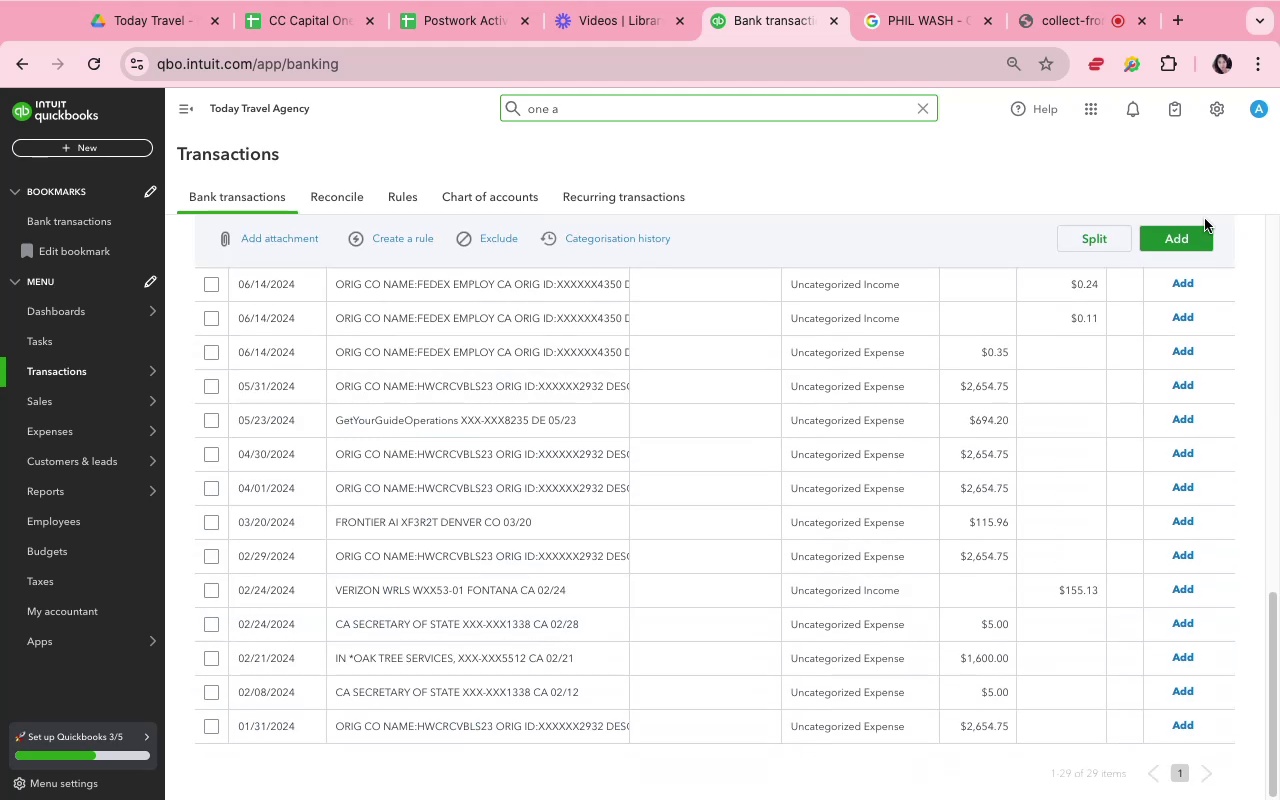 
wait(5.49)
 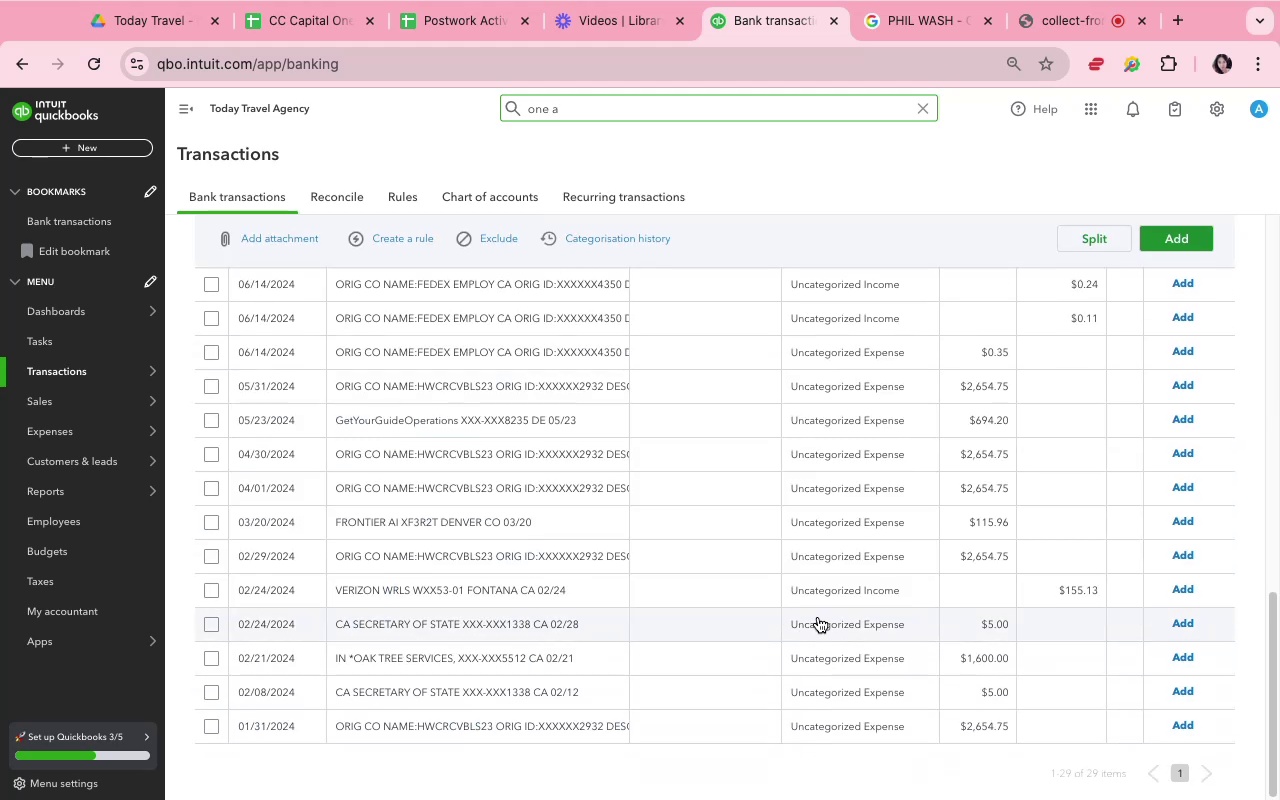 
left_click([1198, 242])
 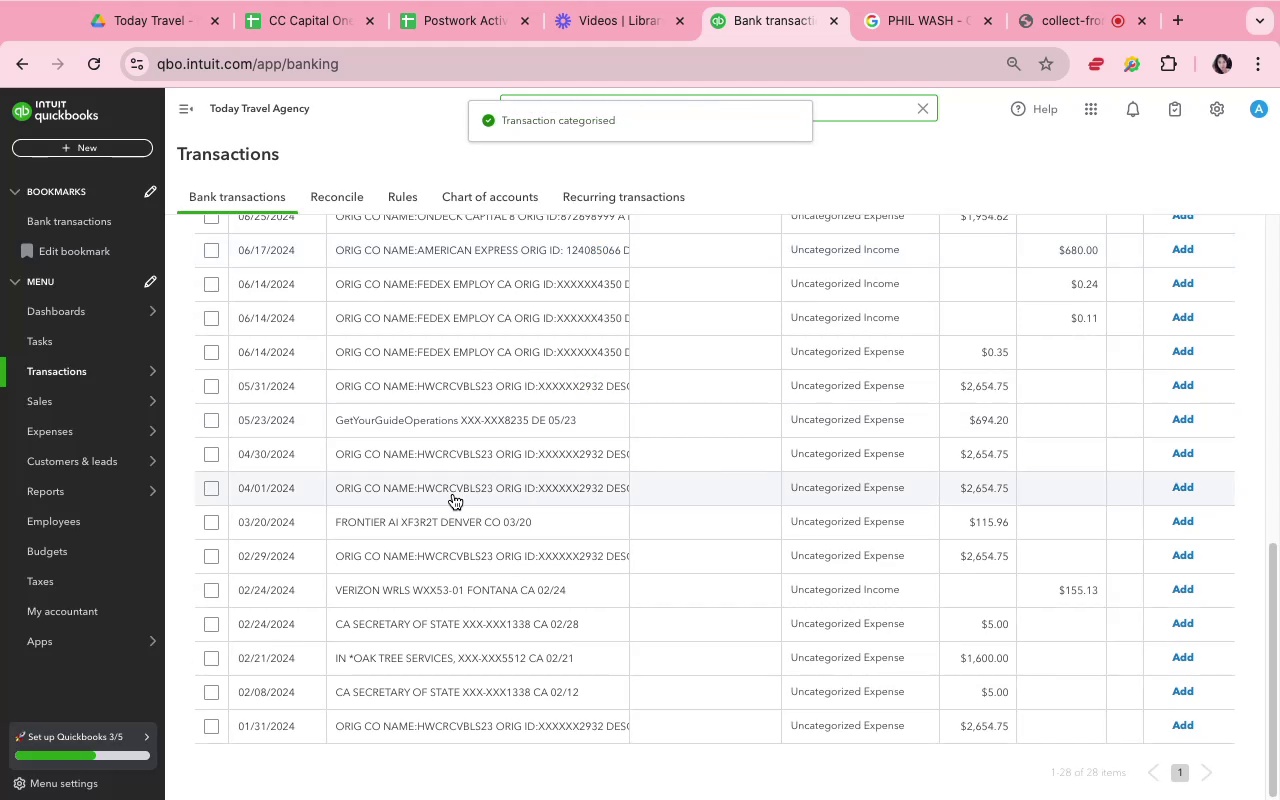 
wait(5.09)
 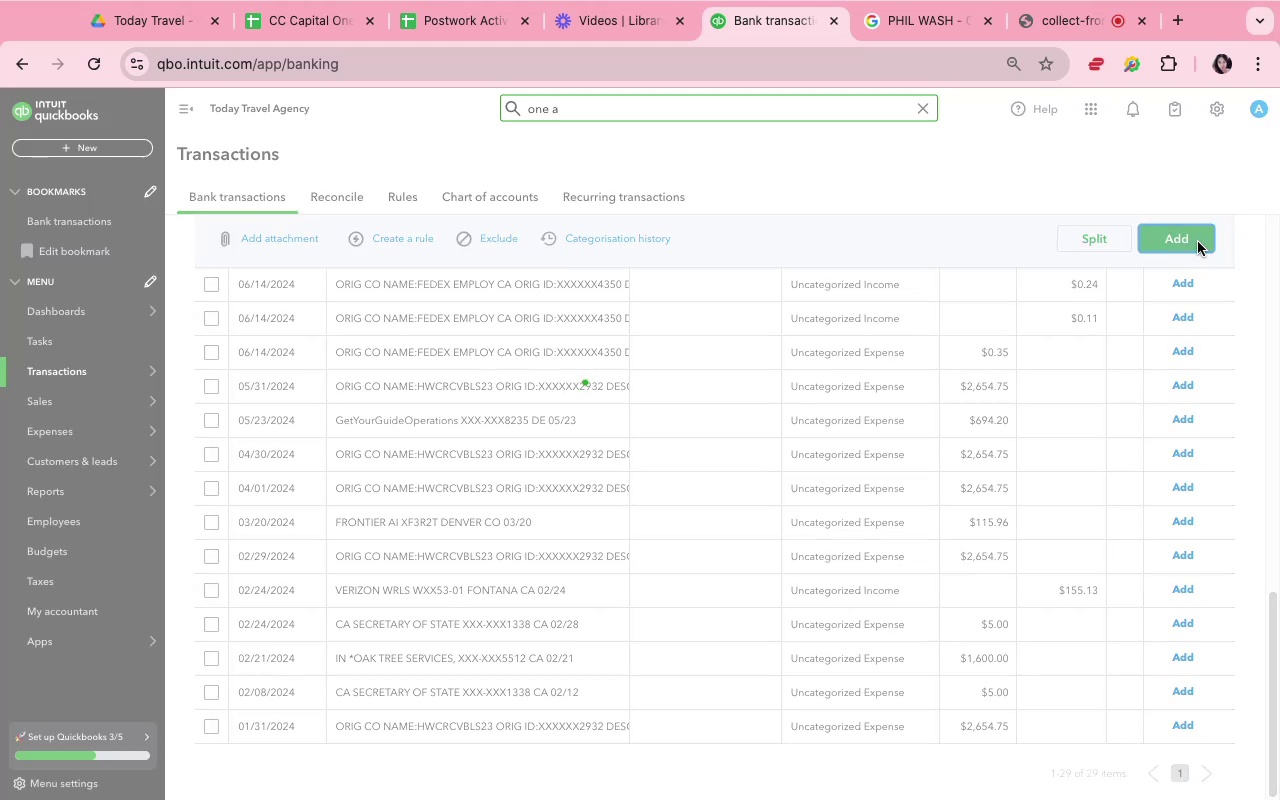 
left_click([394, 595])
 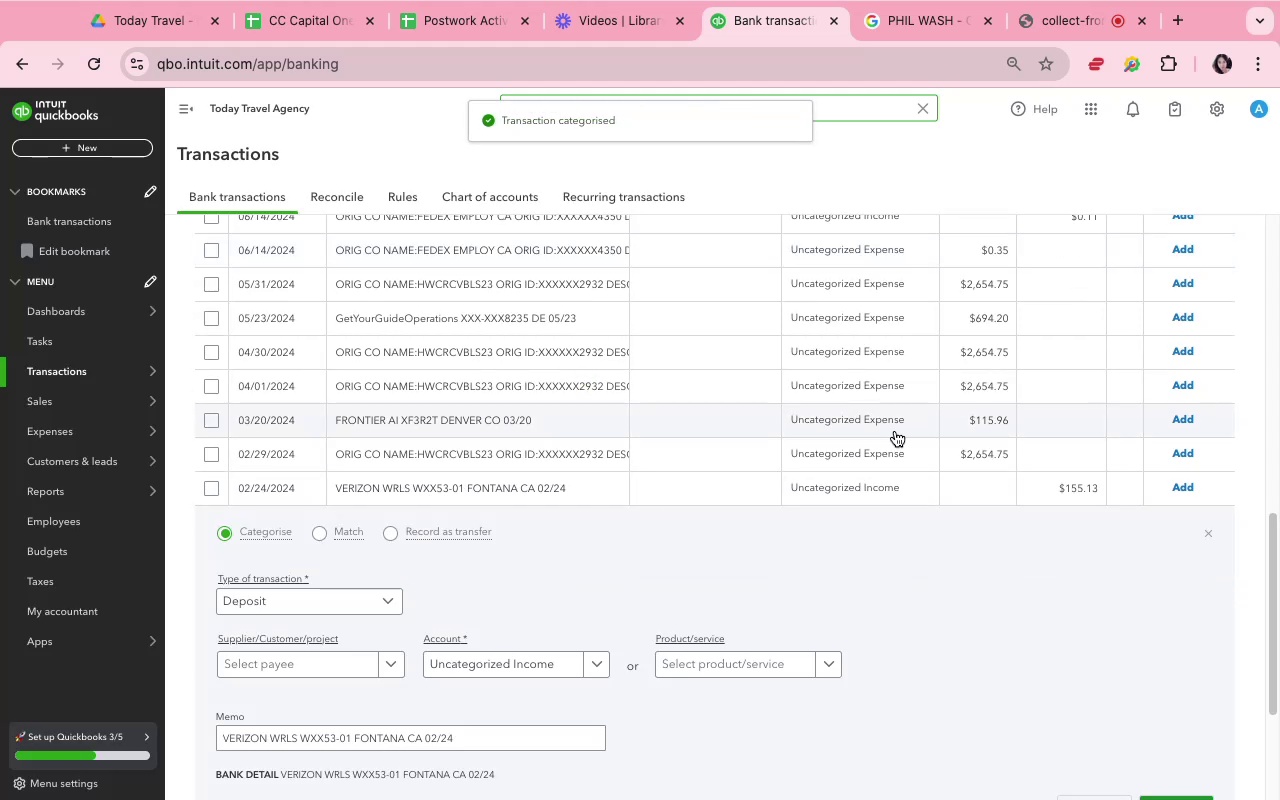 
scroll: coordinate [496, 463], scroll_direction: down, amount: 7.0
 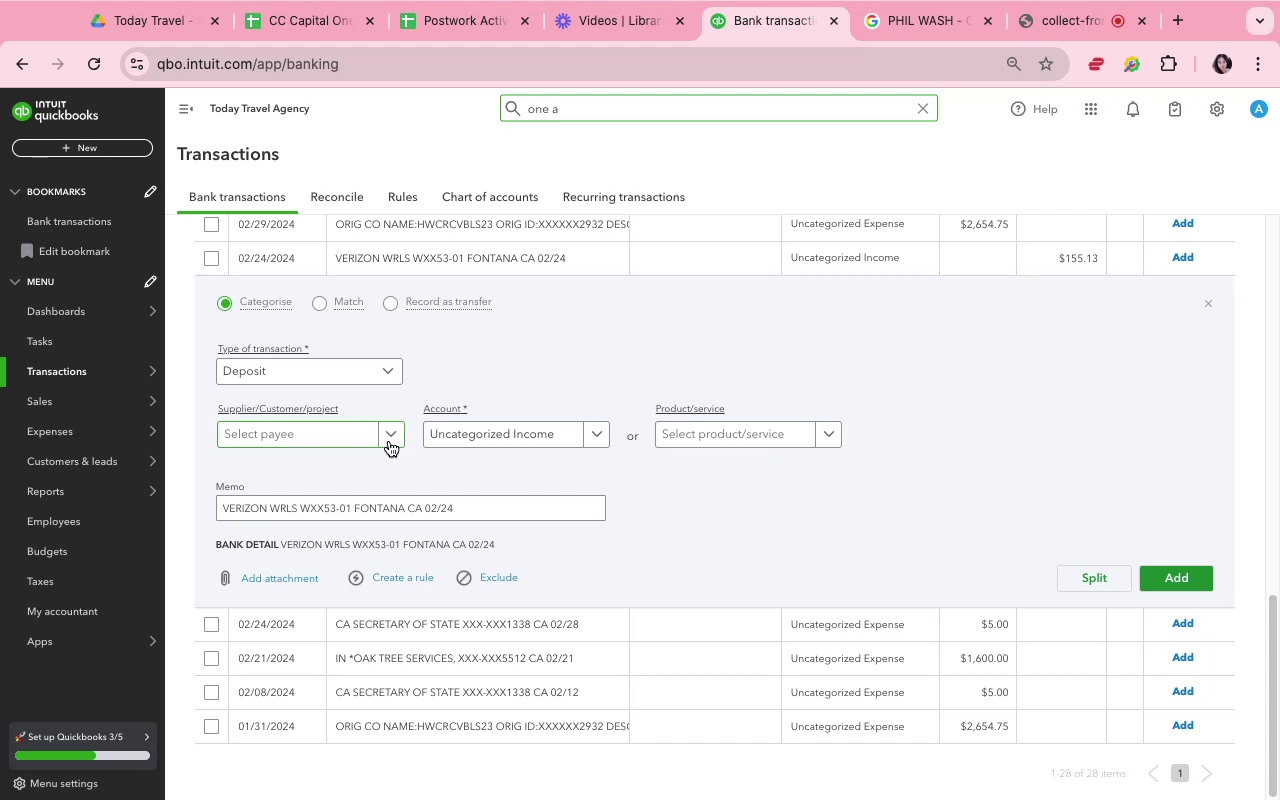 
wait(5.64)
 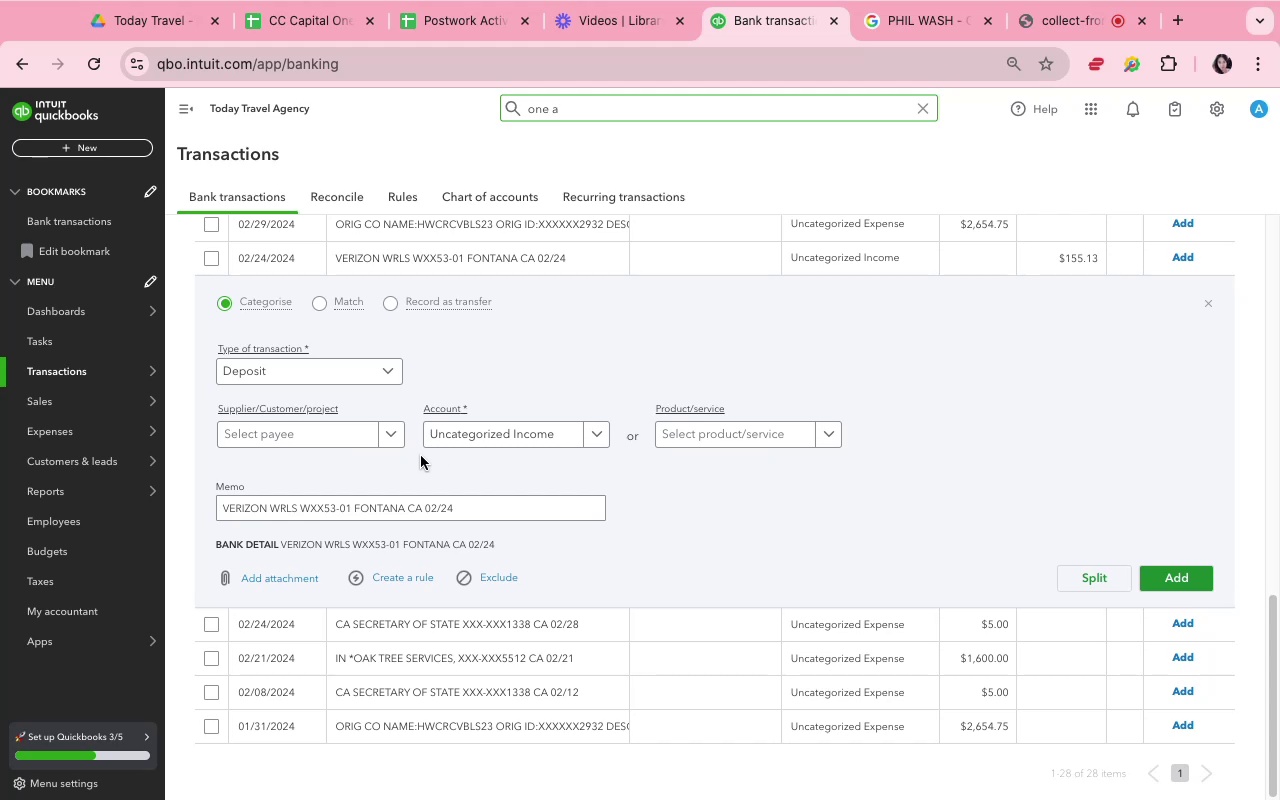 
type(Veri)
 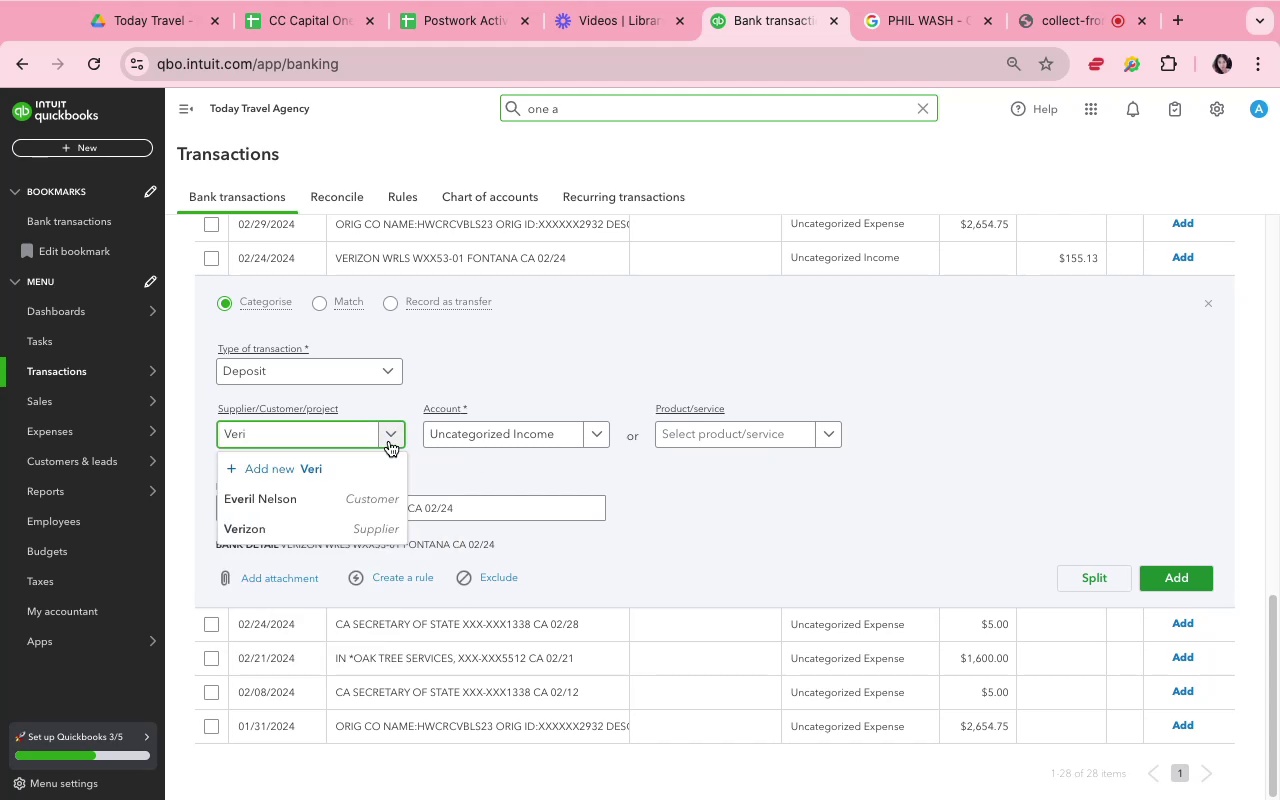 
left_click([397, 530])
 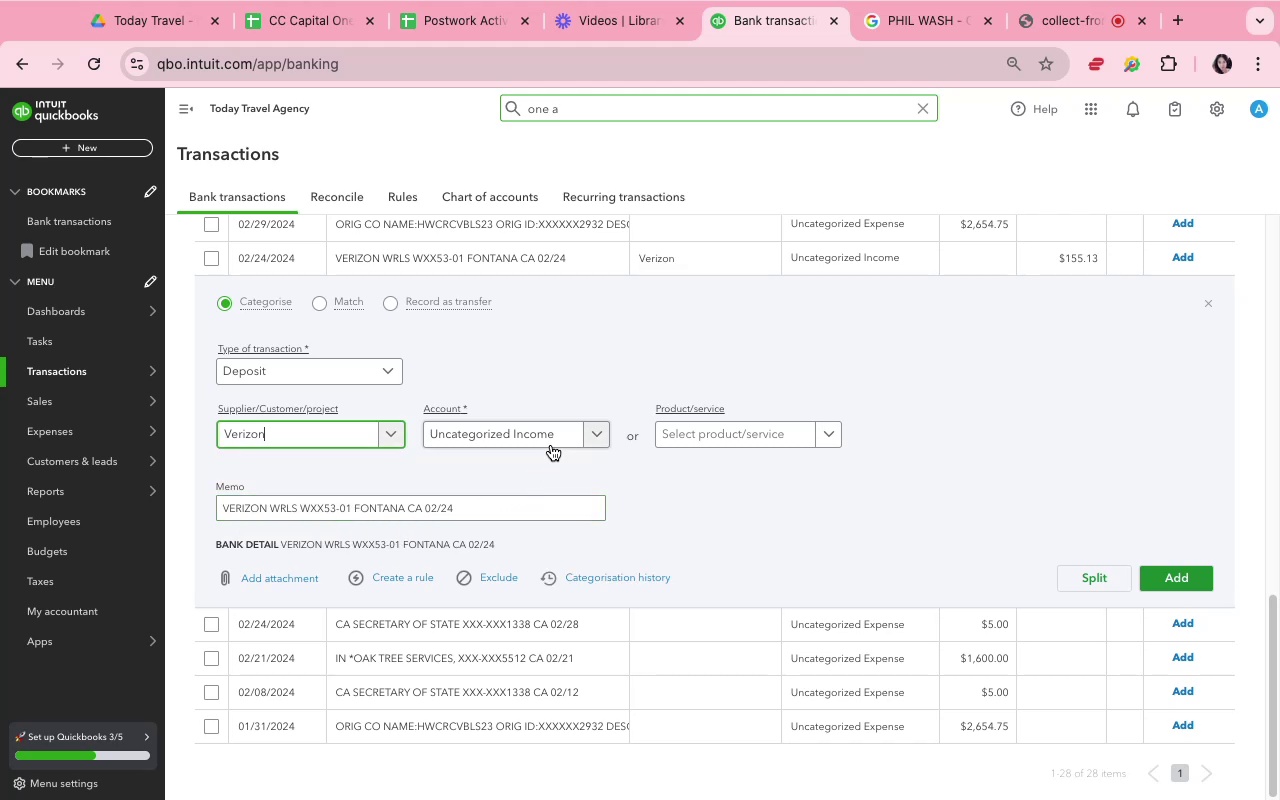 
left_click([567, 428])
 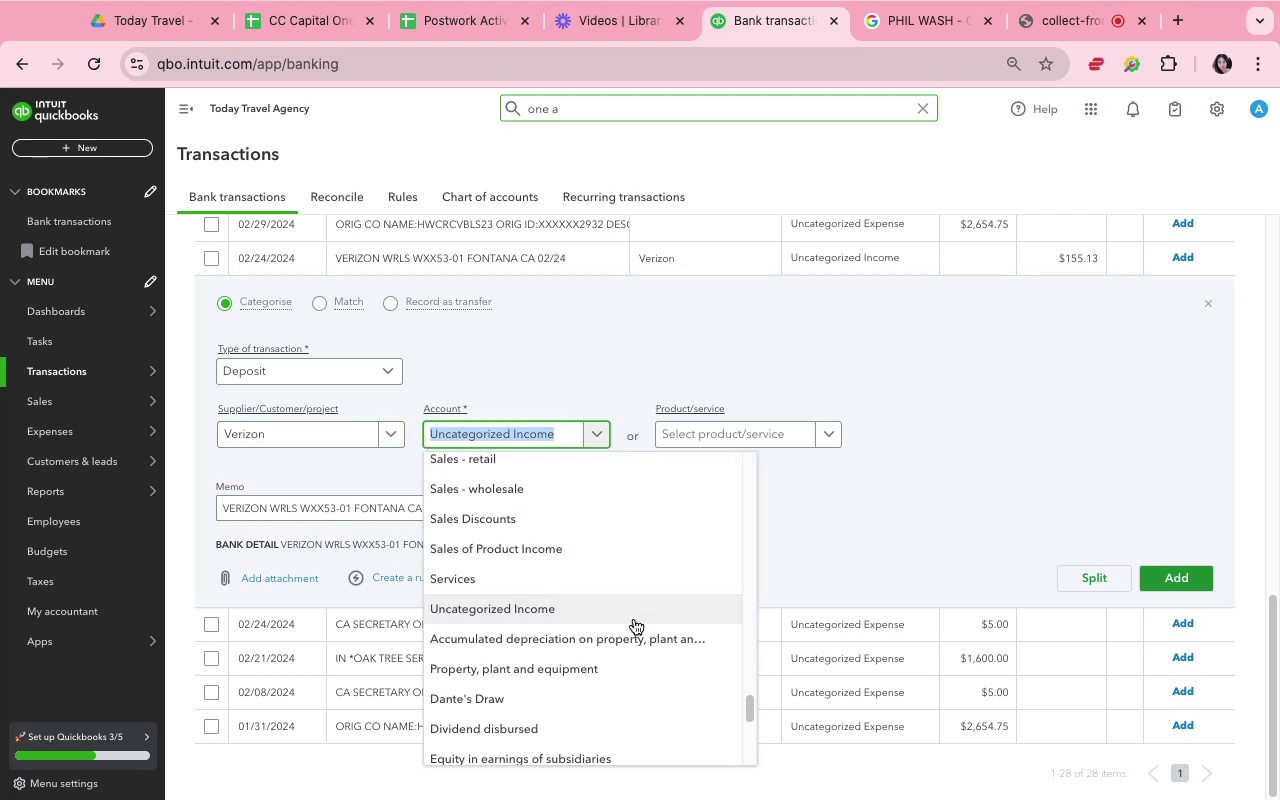 
wait(5.18)
 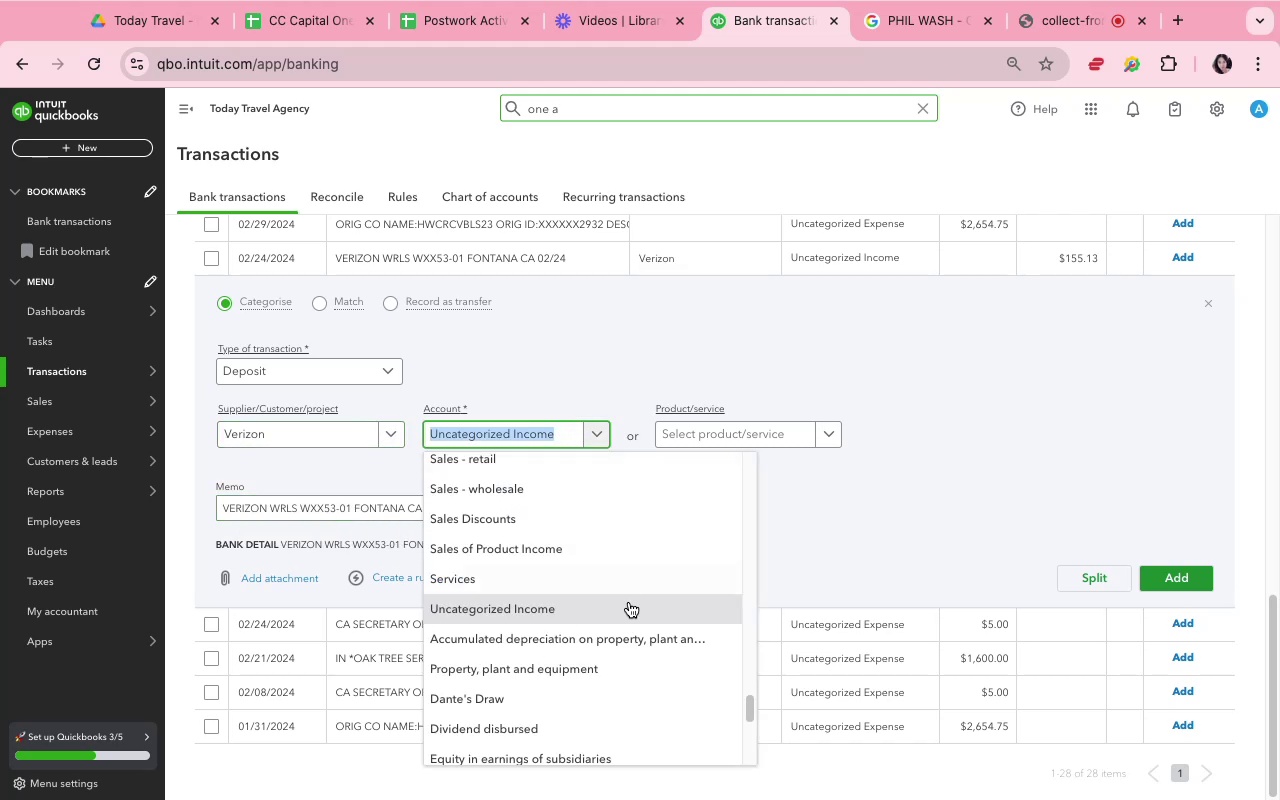 
type(re)
 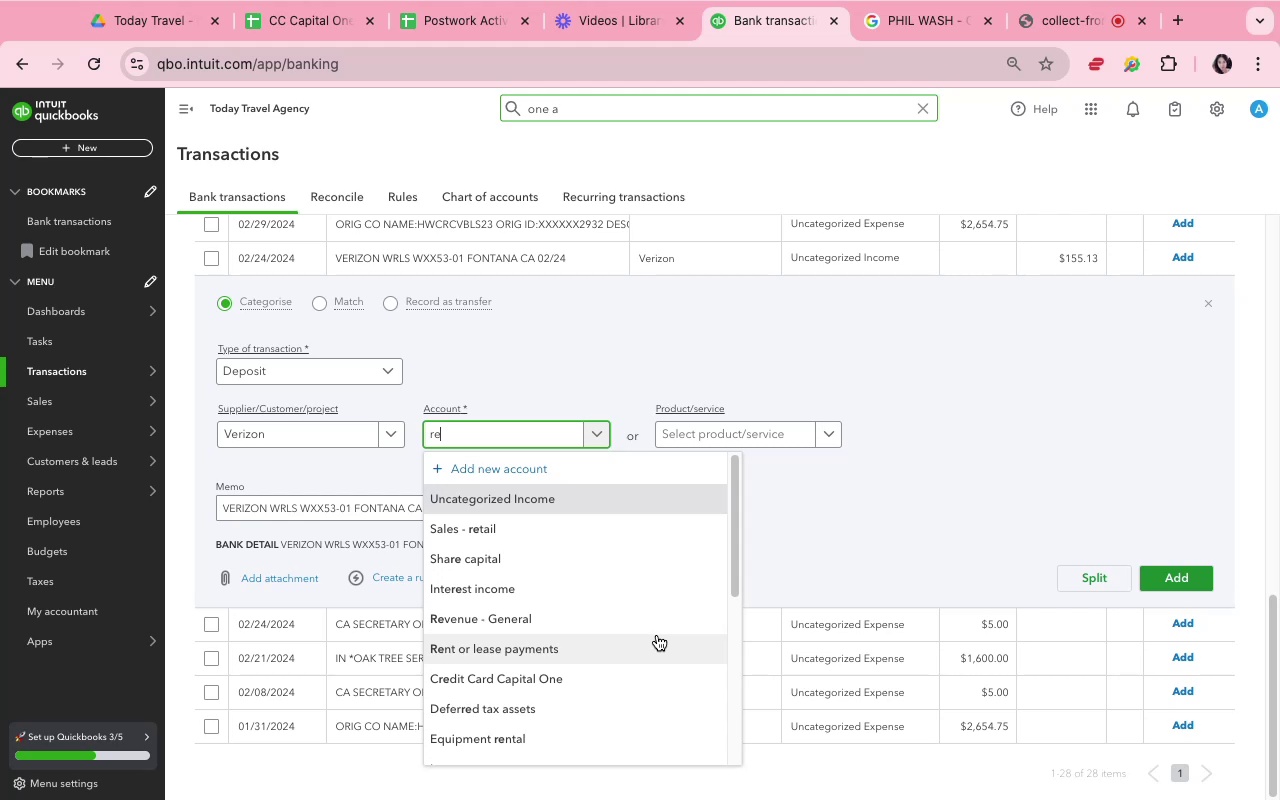 
wait(6.27)
 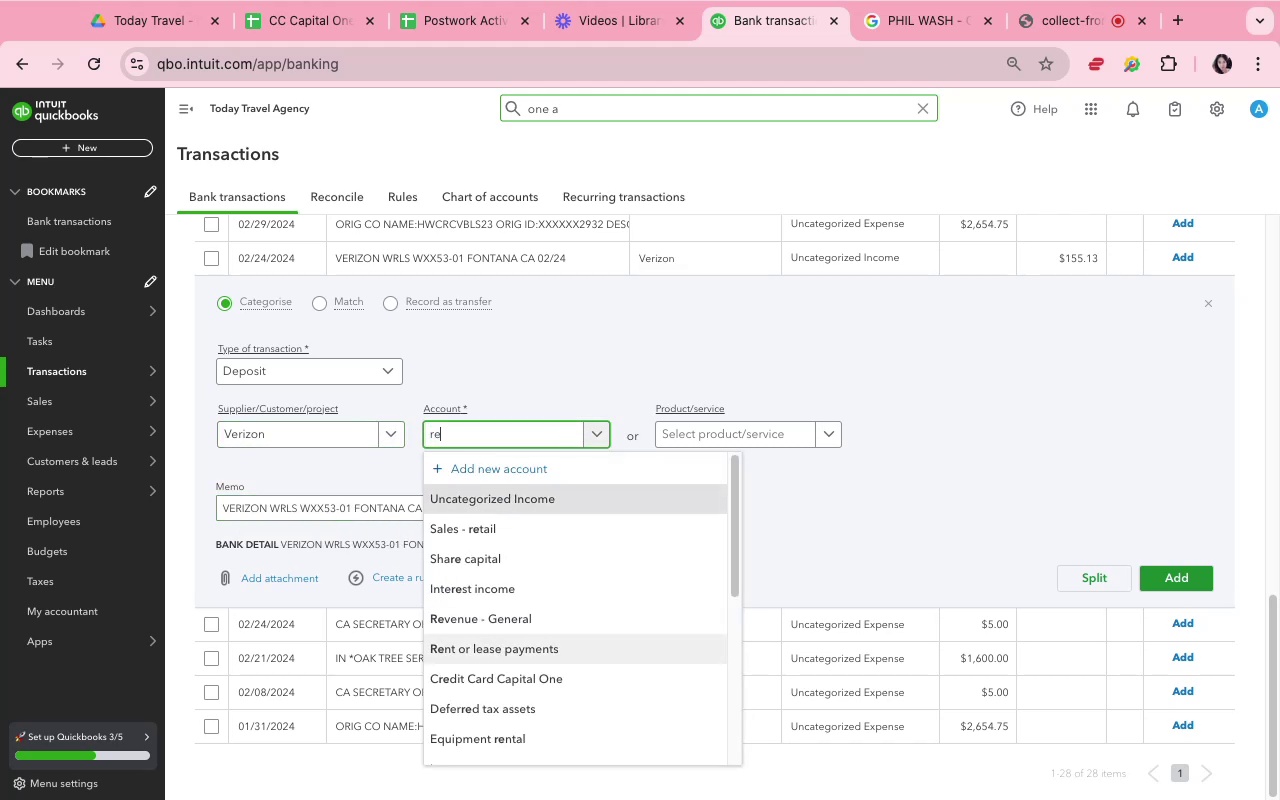 
key(F)
 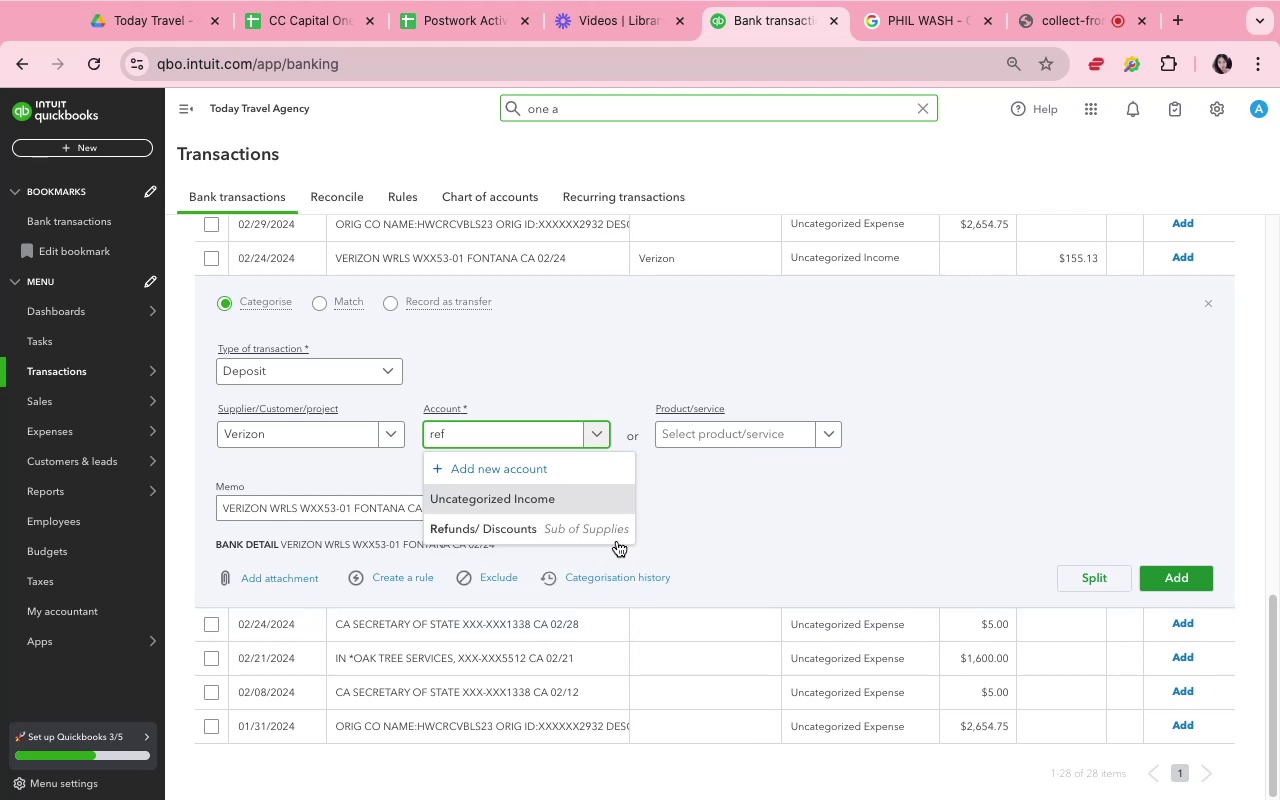 
left_click_drag(start_coordinate=[616, 539], to_coordinate=[705, 519])
 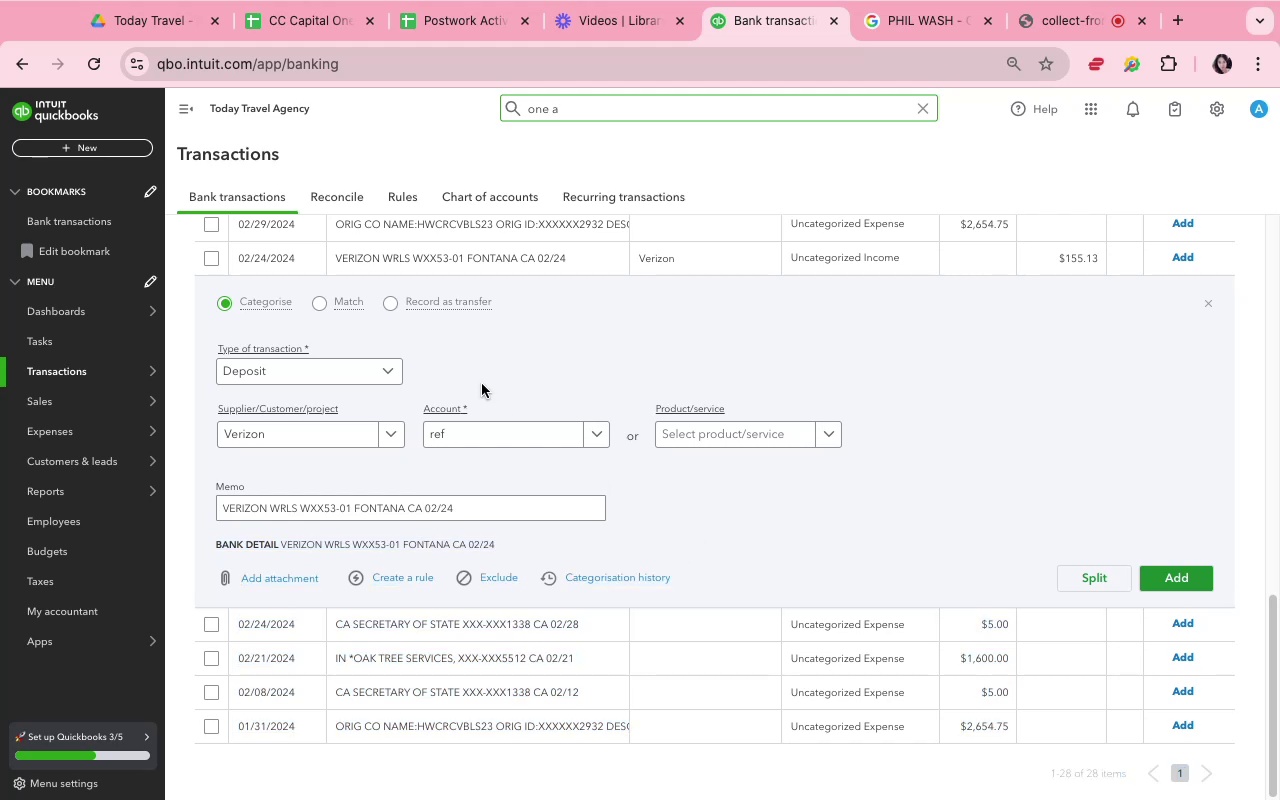 
left_click([532, 443])
 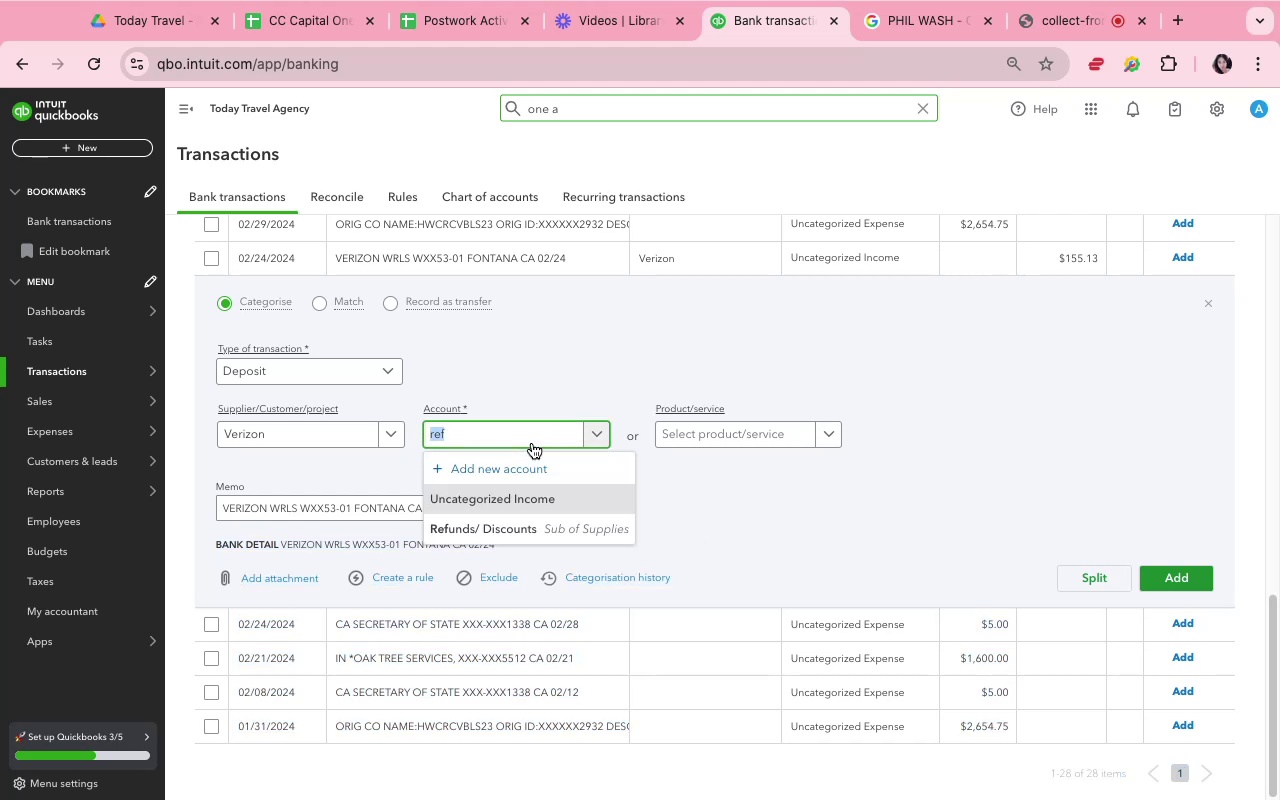 
left_click([532, 443])
 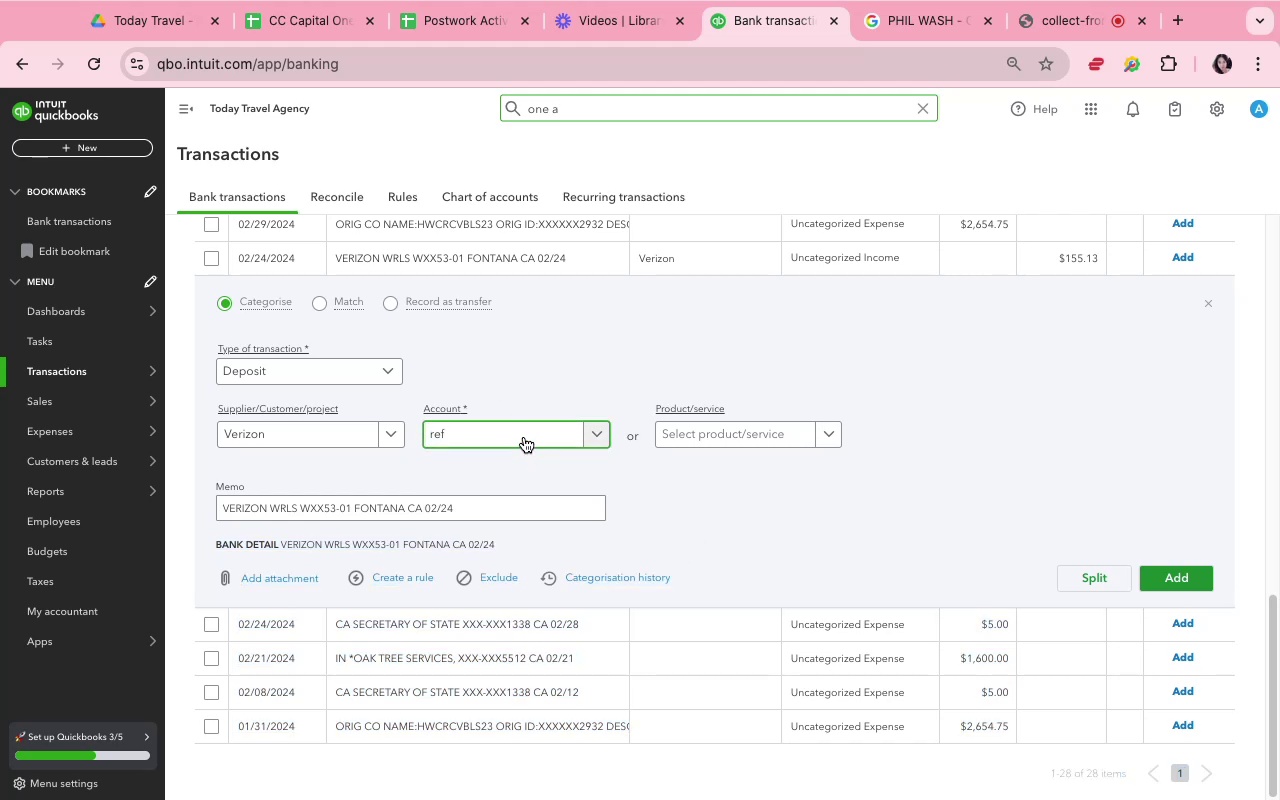 
left_click([524, 436])
 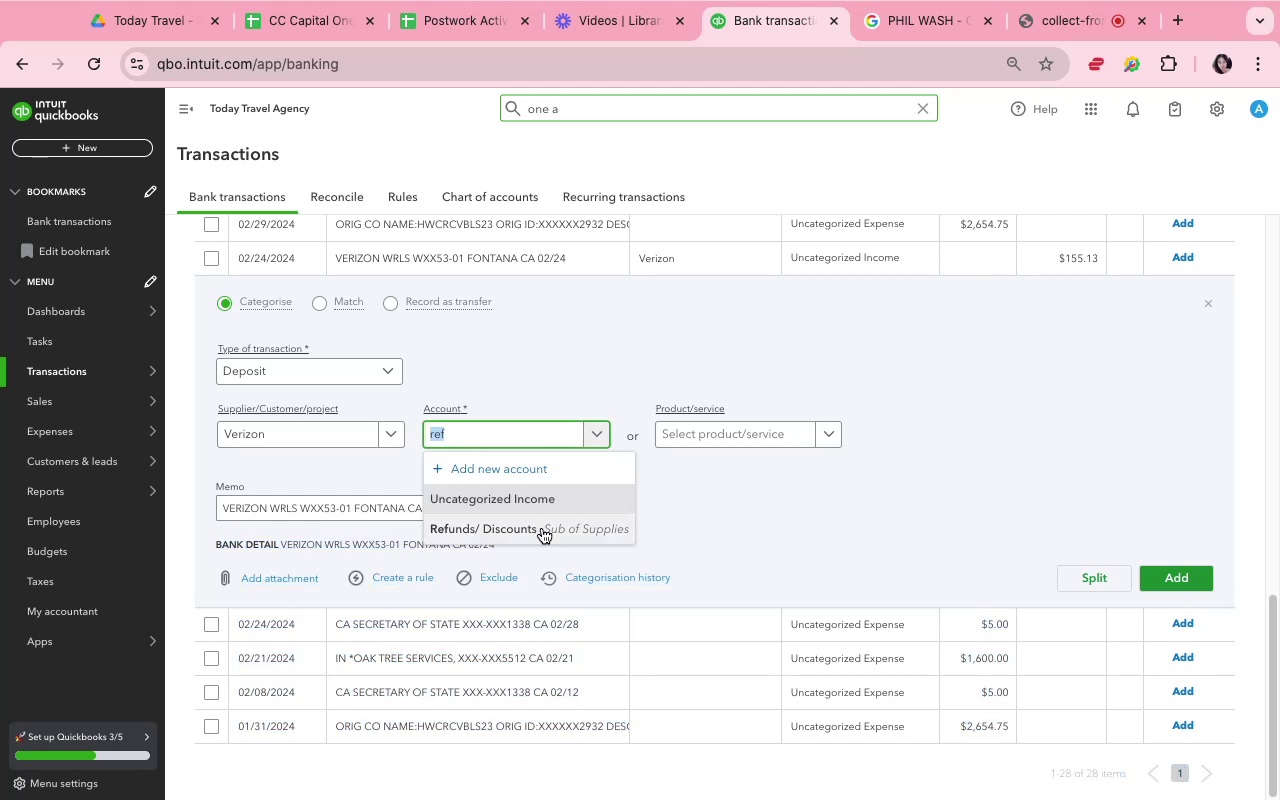 
left_click([542, 528])
 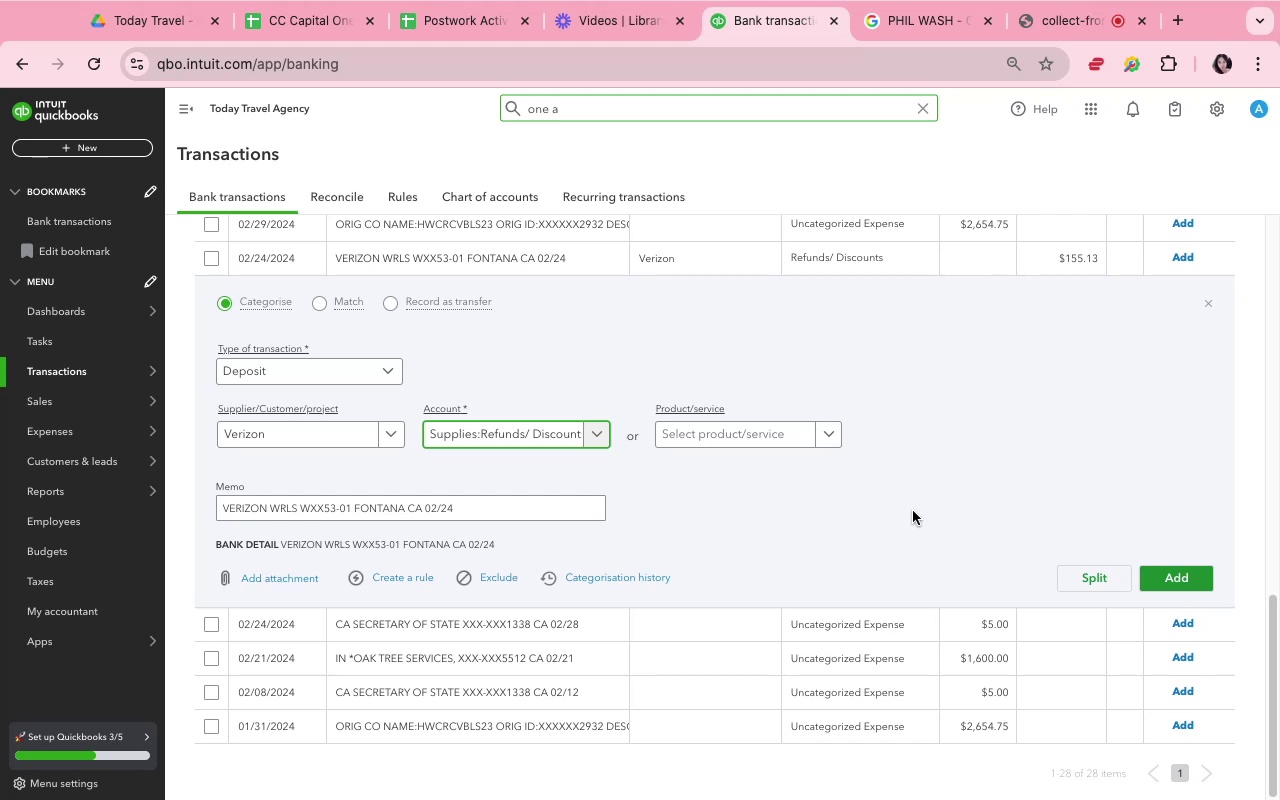 
wait(12.9)
 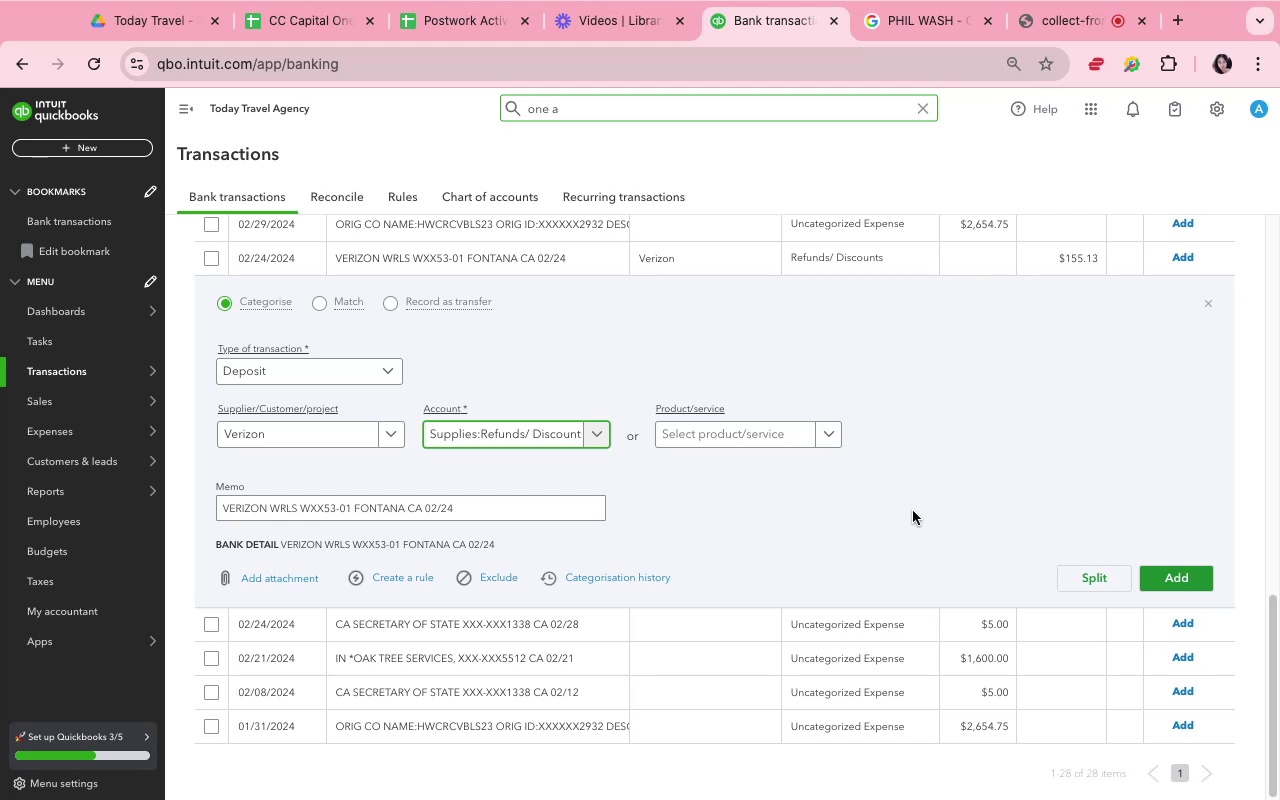 
left_click([1178, 578])
 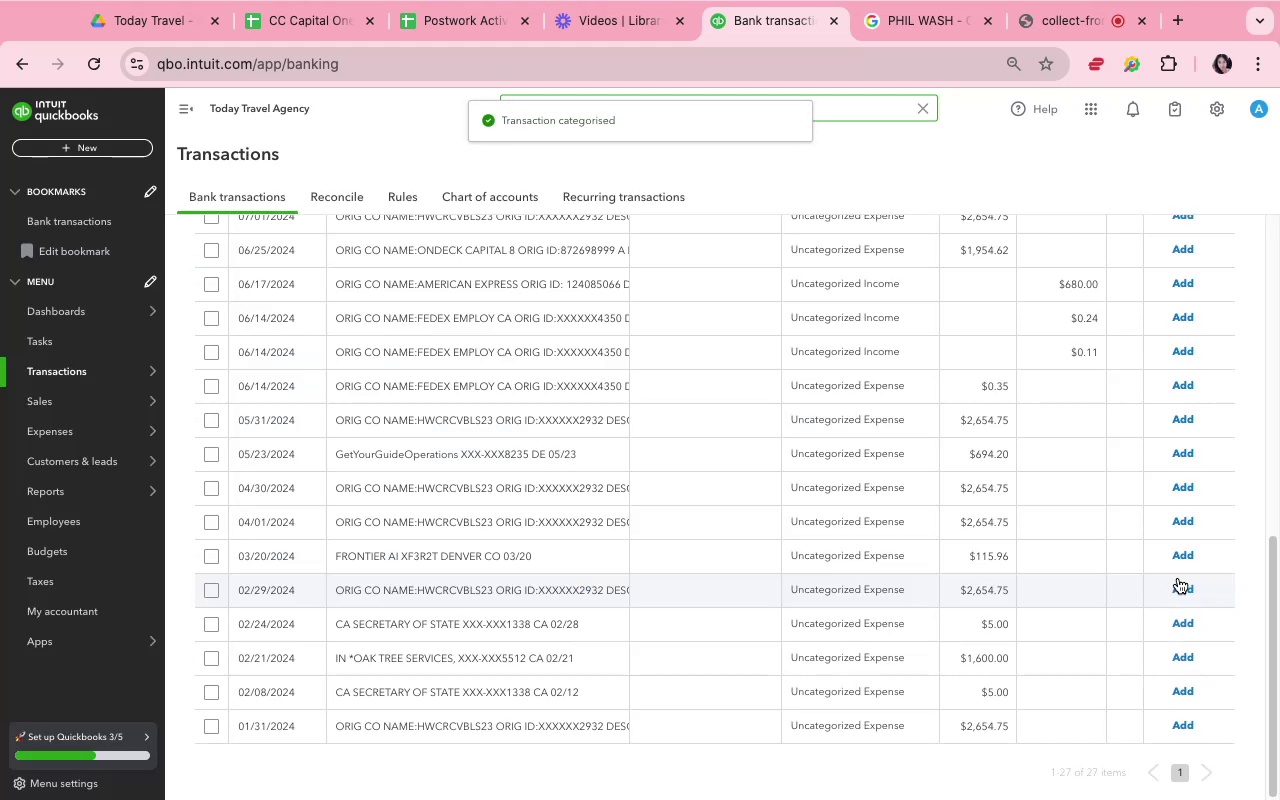 
wait(8.55)
 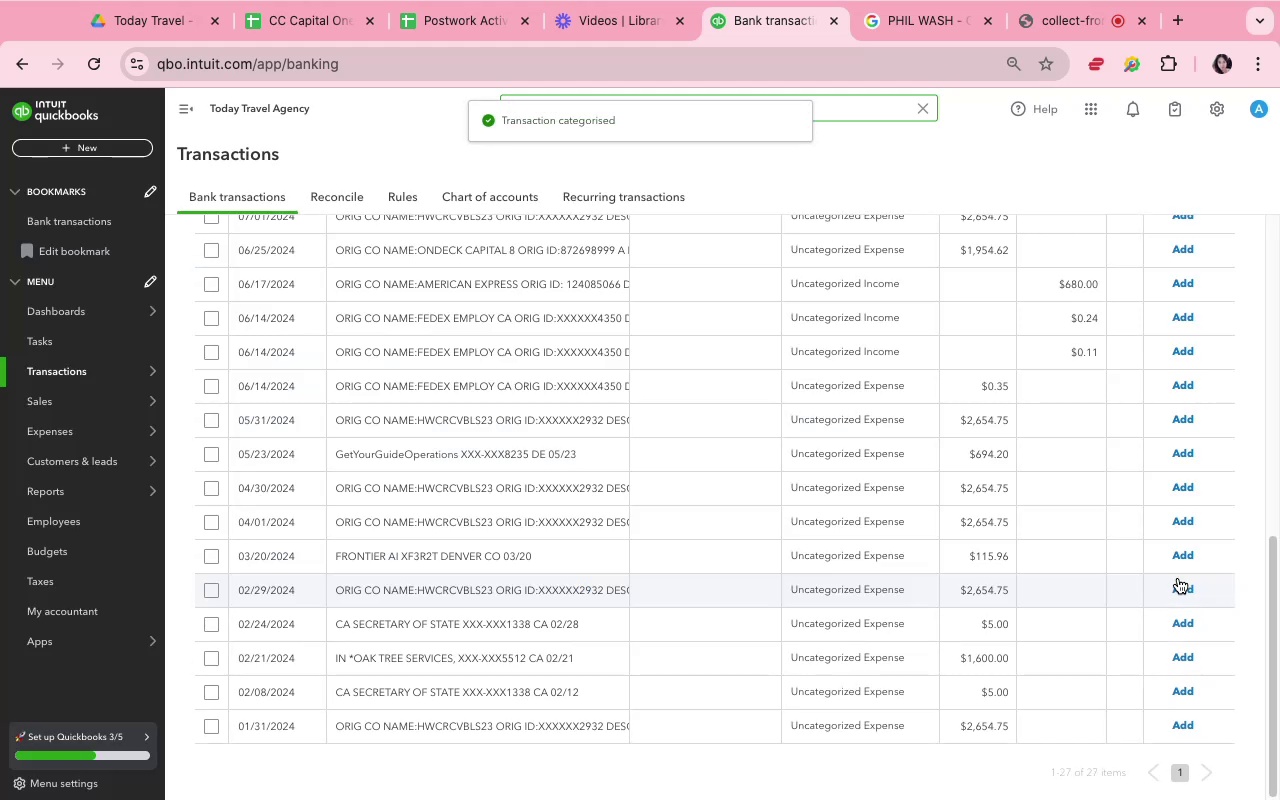 
scroll: coordinate [746, 662], scroll_direction: up, amount: 4.0
 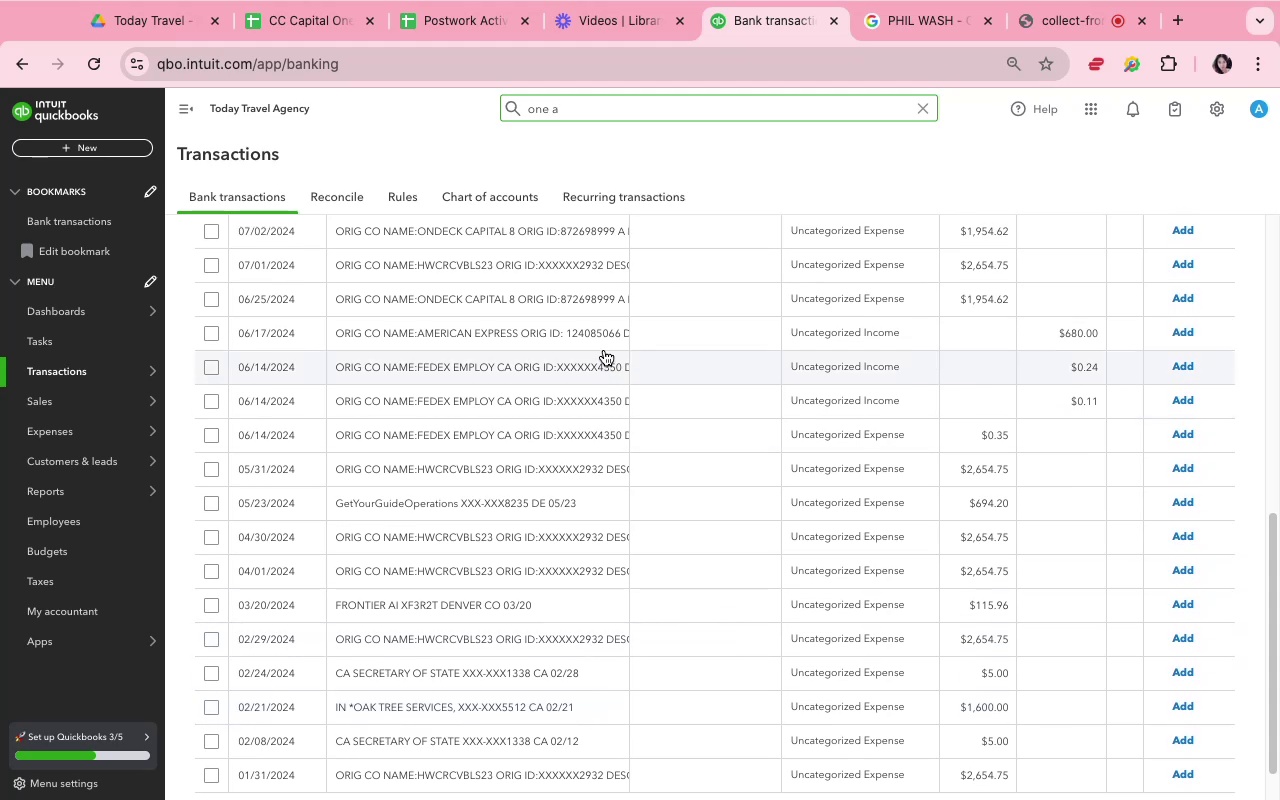 
left_click([604, 346])
 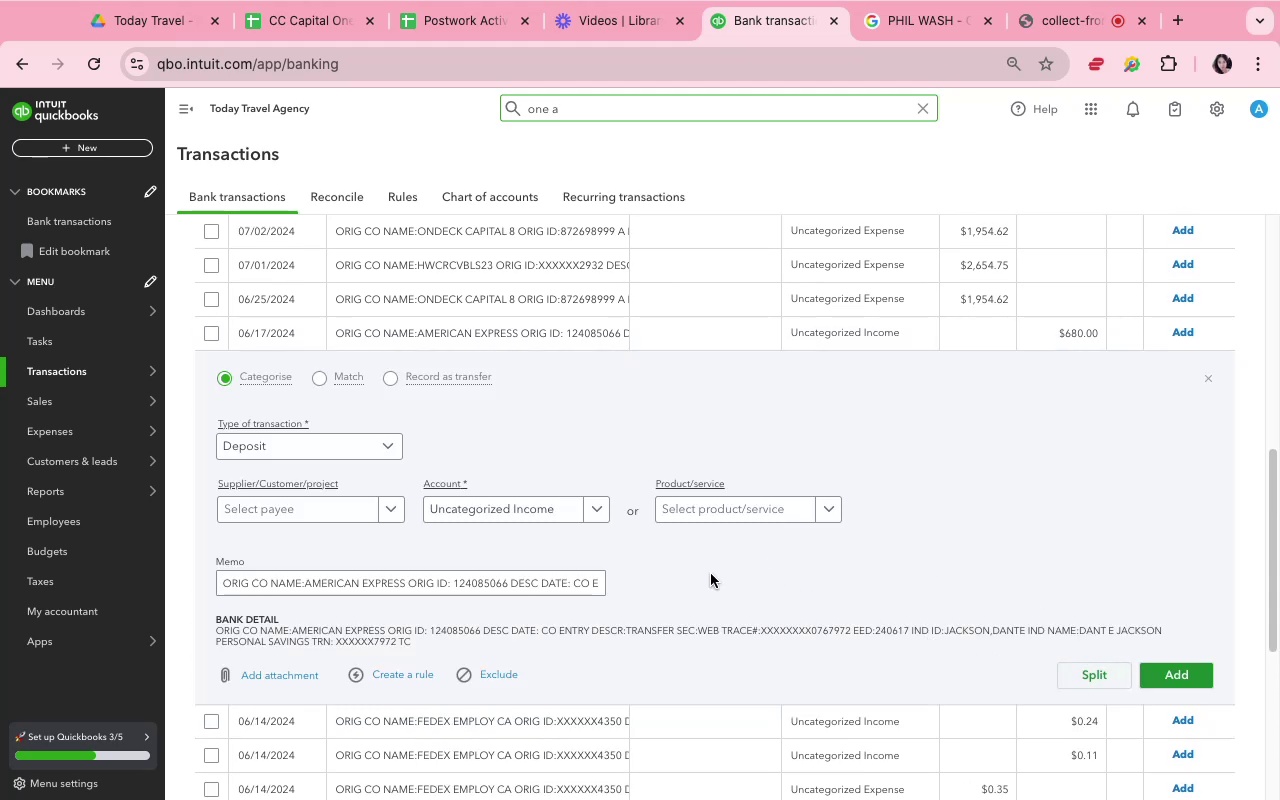 
wait(5.43)
 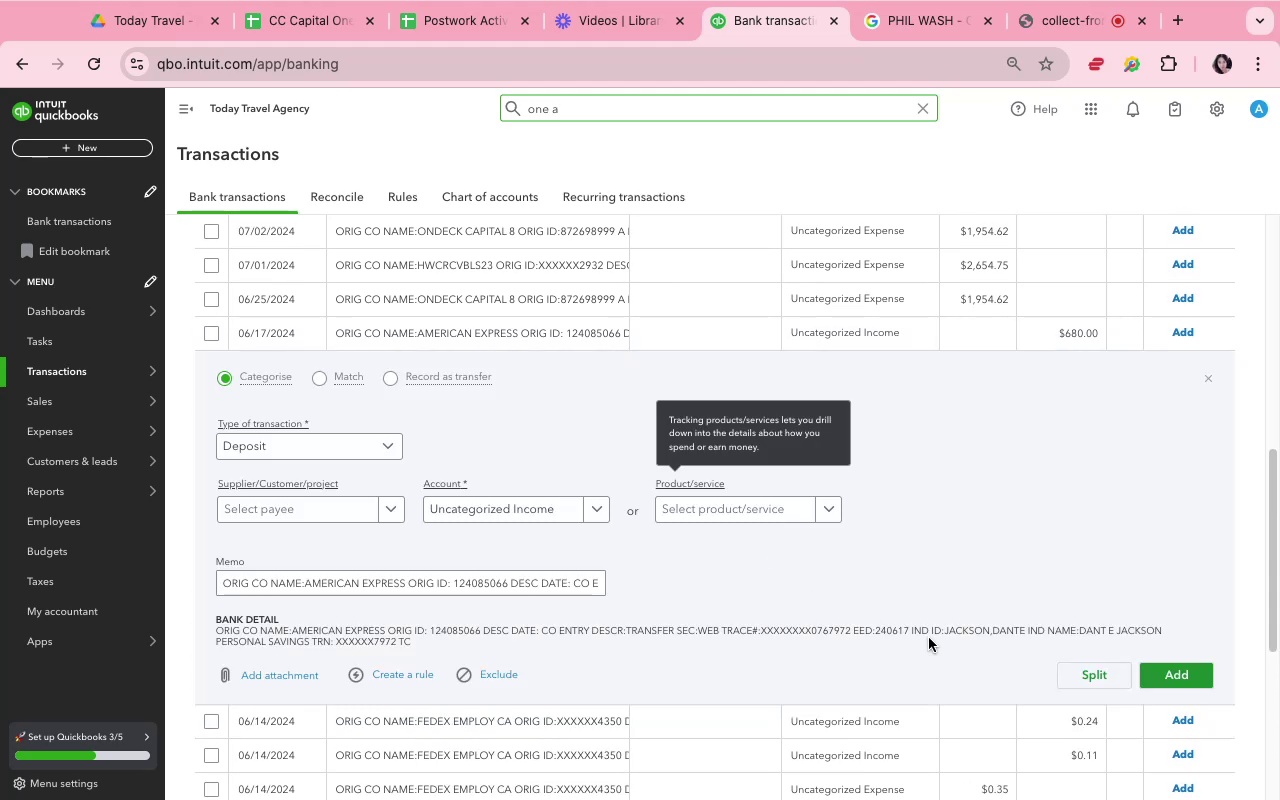 
left_click([321, 503])
 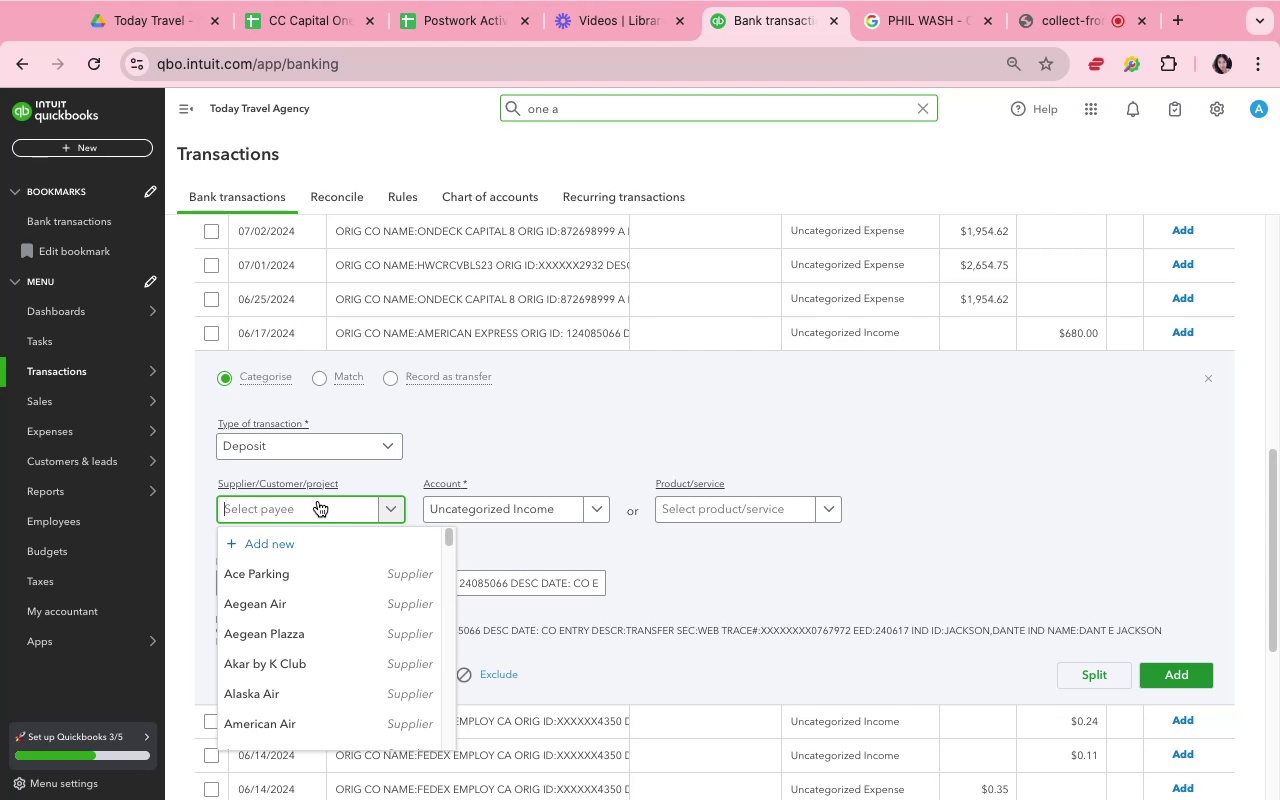 
wait(6.97)
 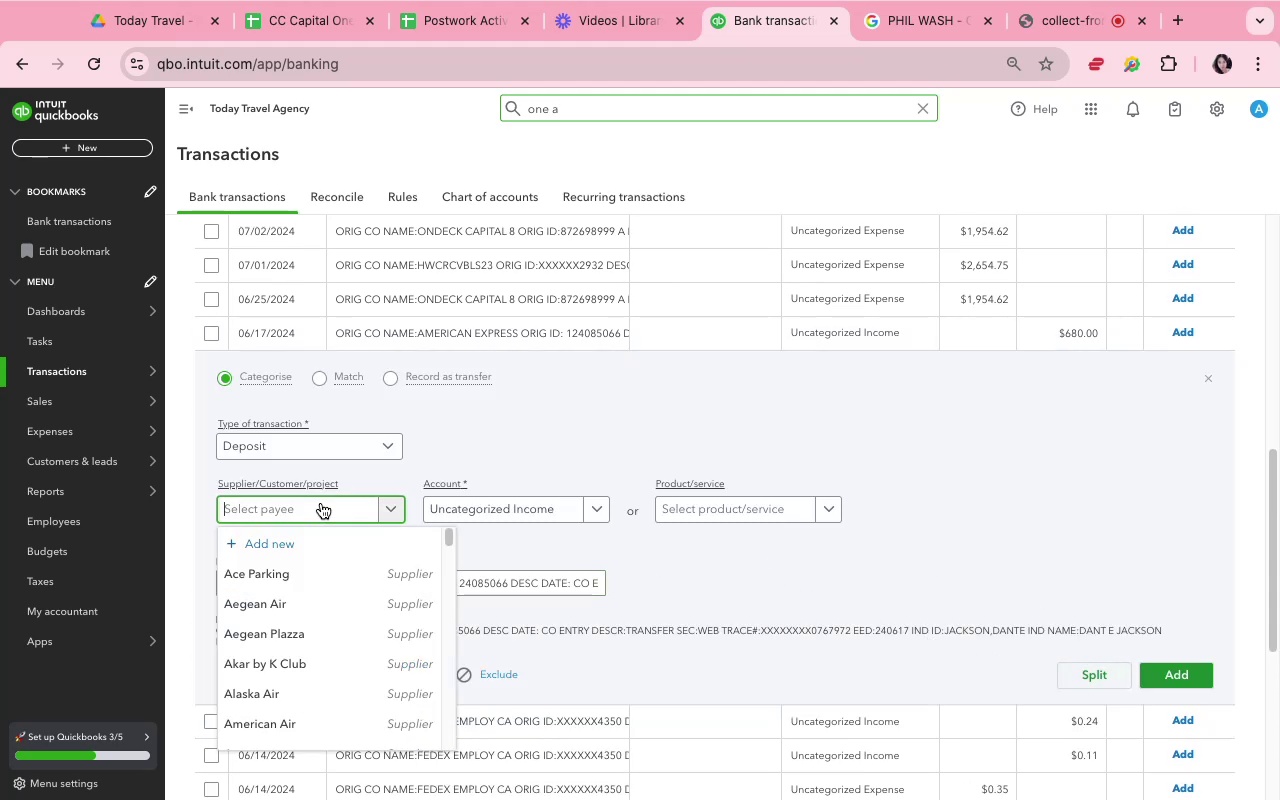 
type(da)
 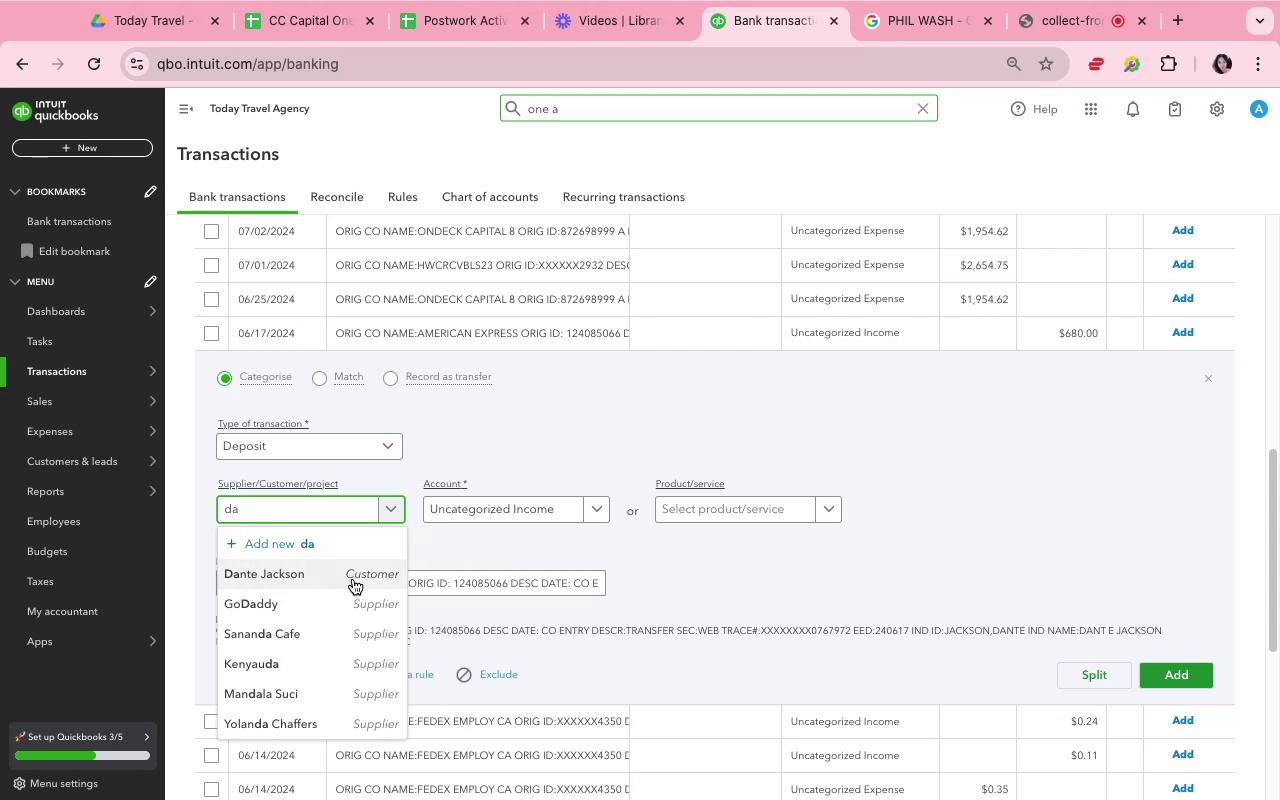 
left_click([352, 579])
 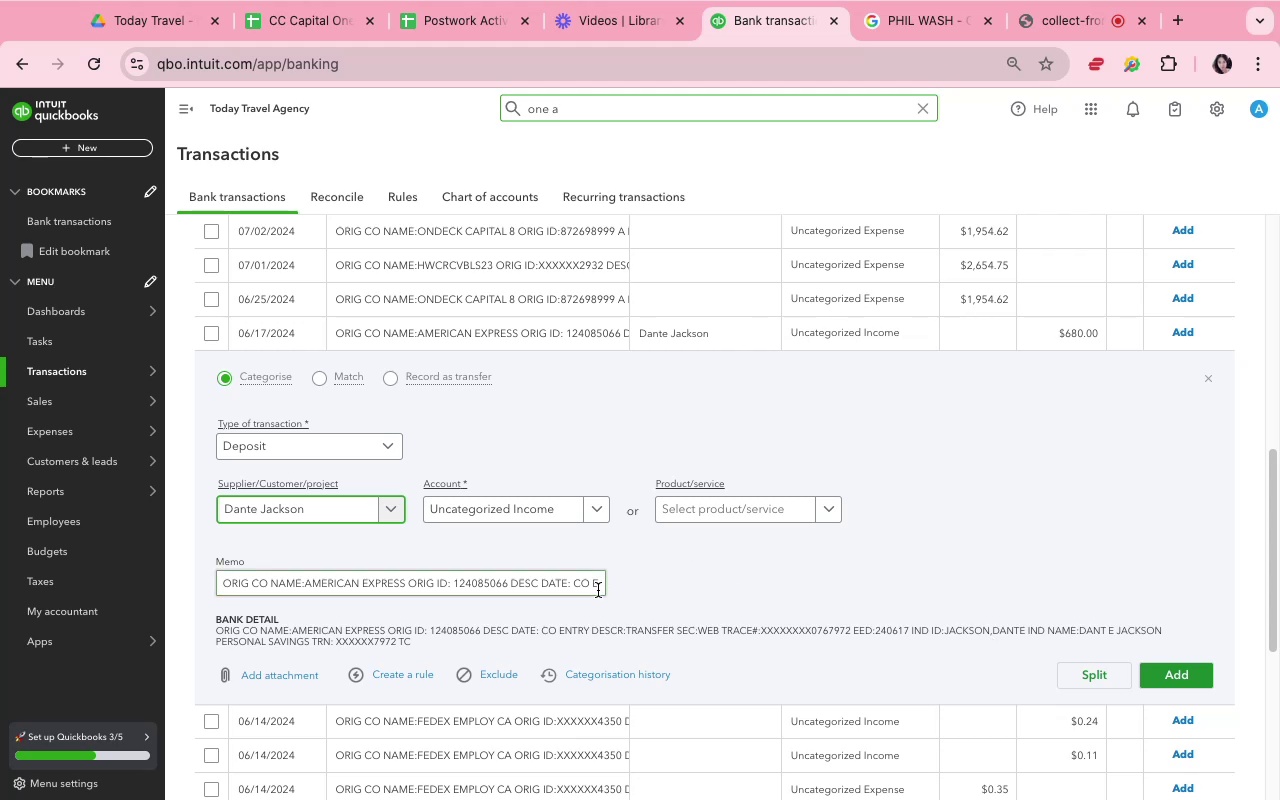 
wait(9.24)
 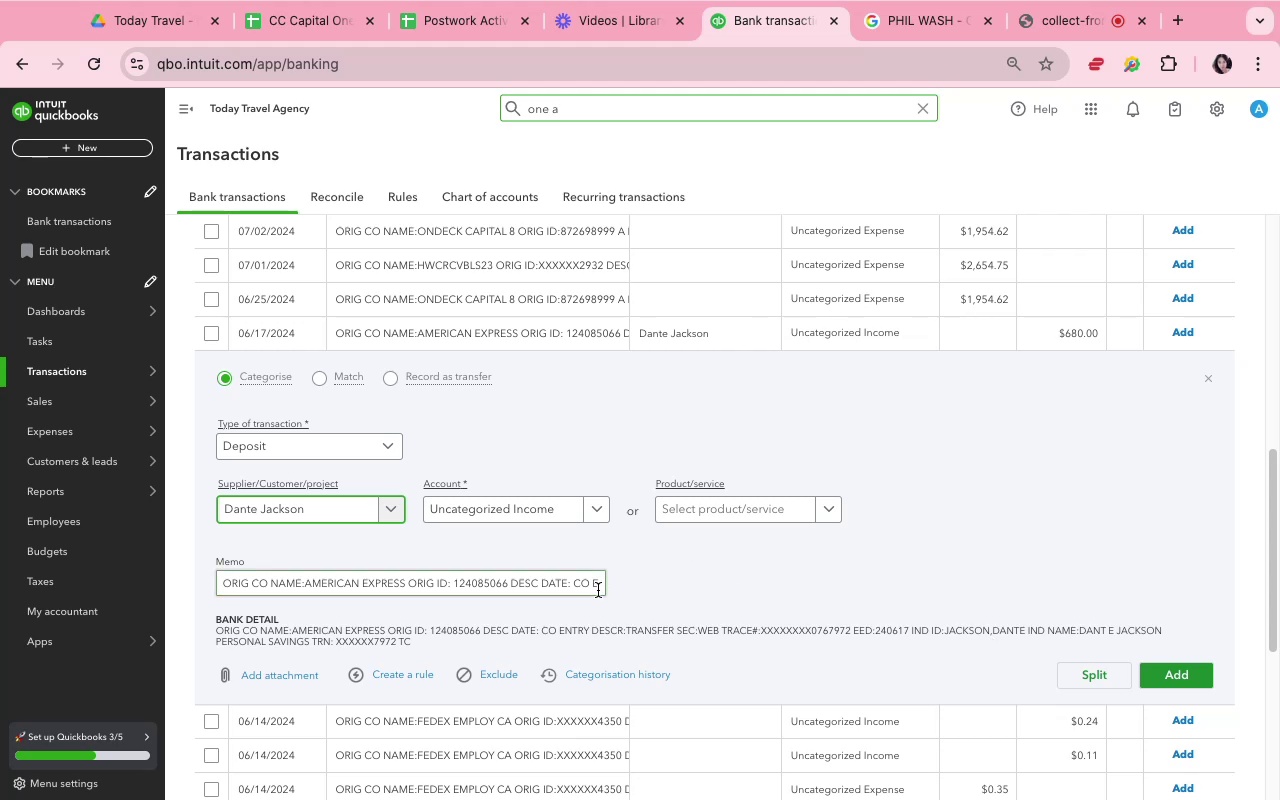 
left_click([594, 504])
 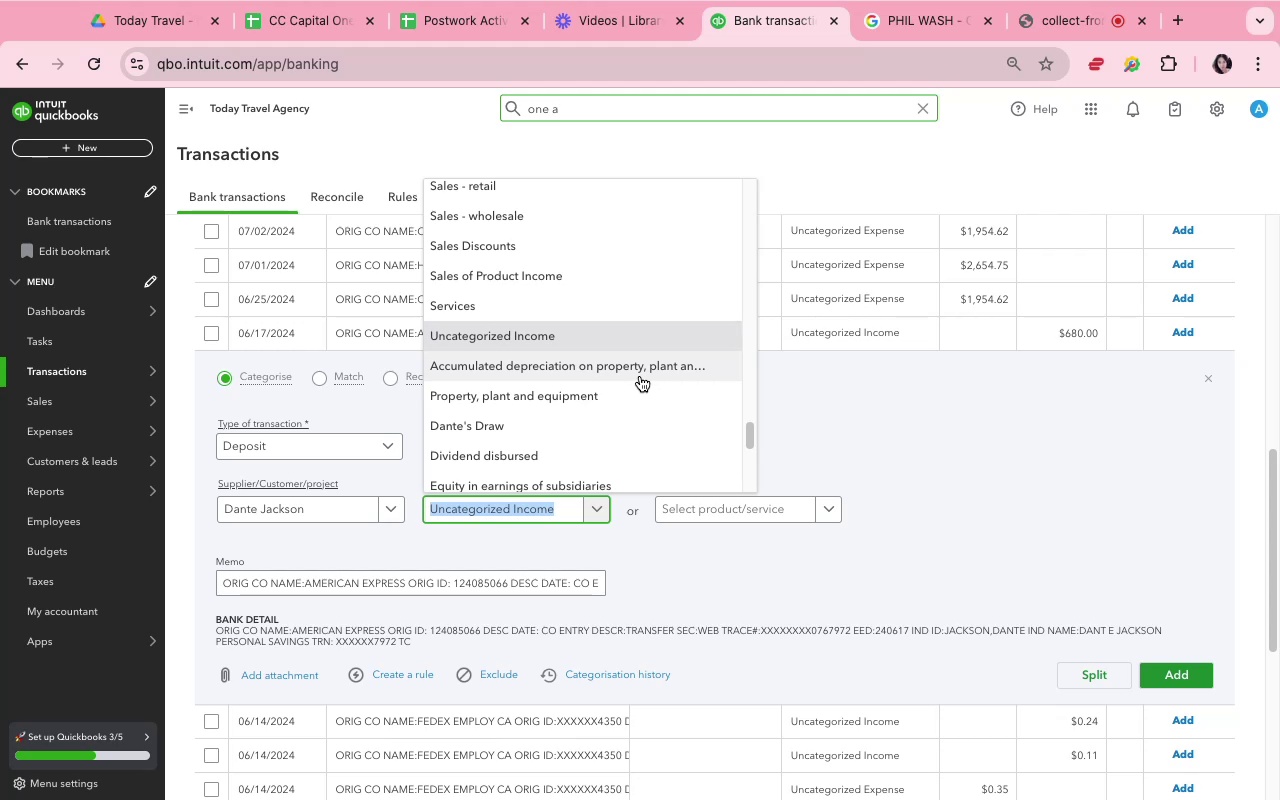 
wait(16.67)
 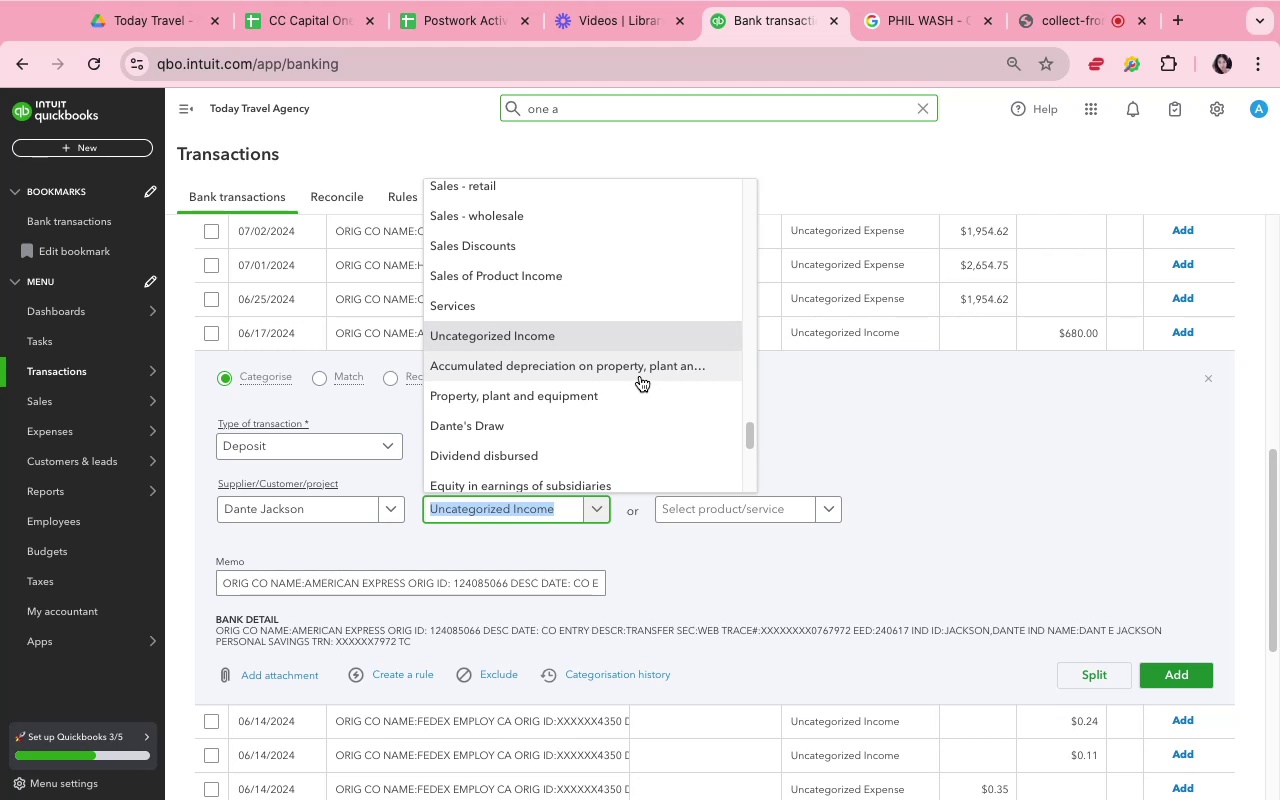 
left_click([623, 582])
 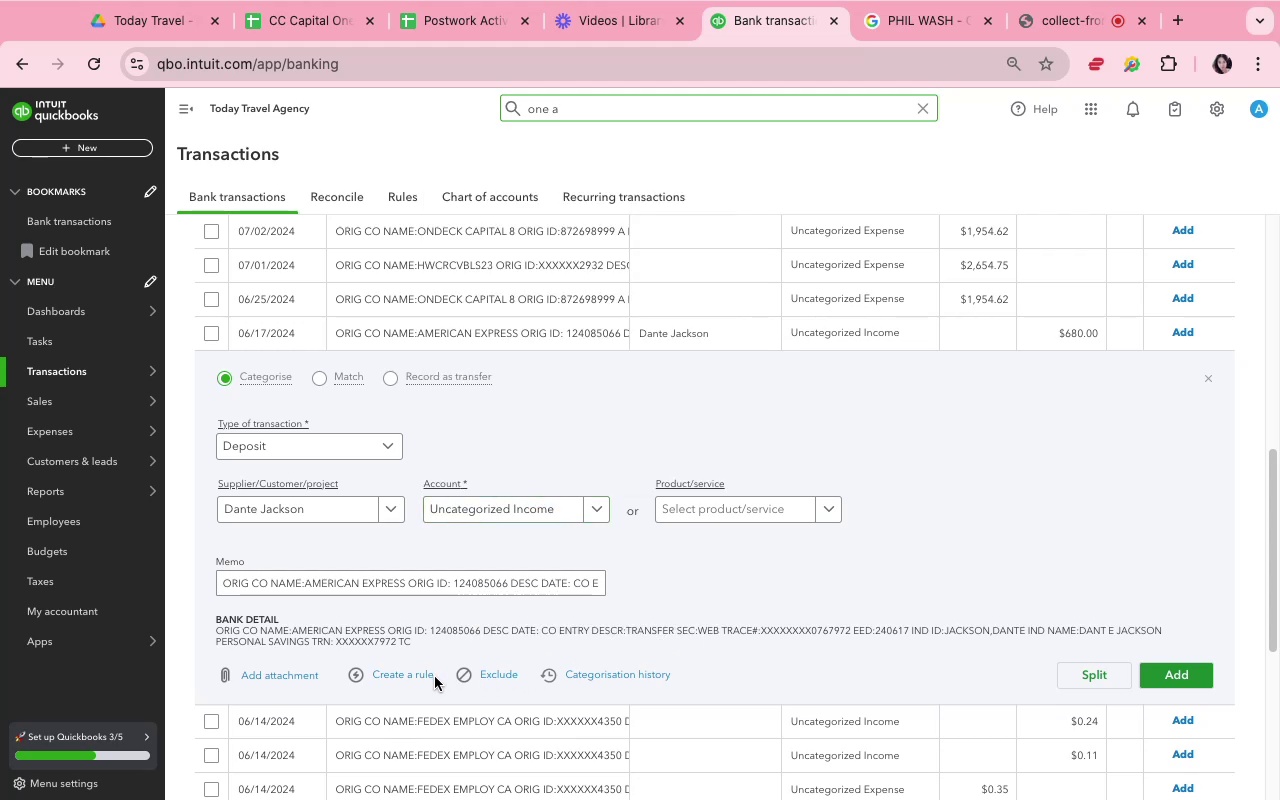 
left_click([427, 678])
 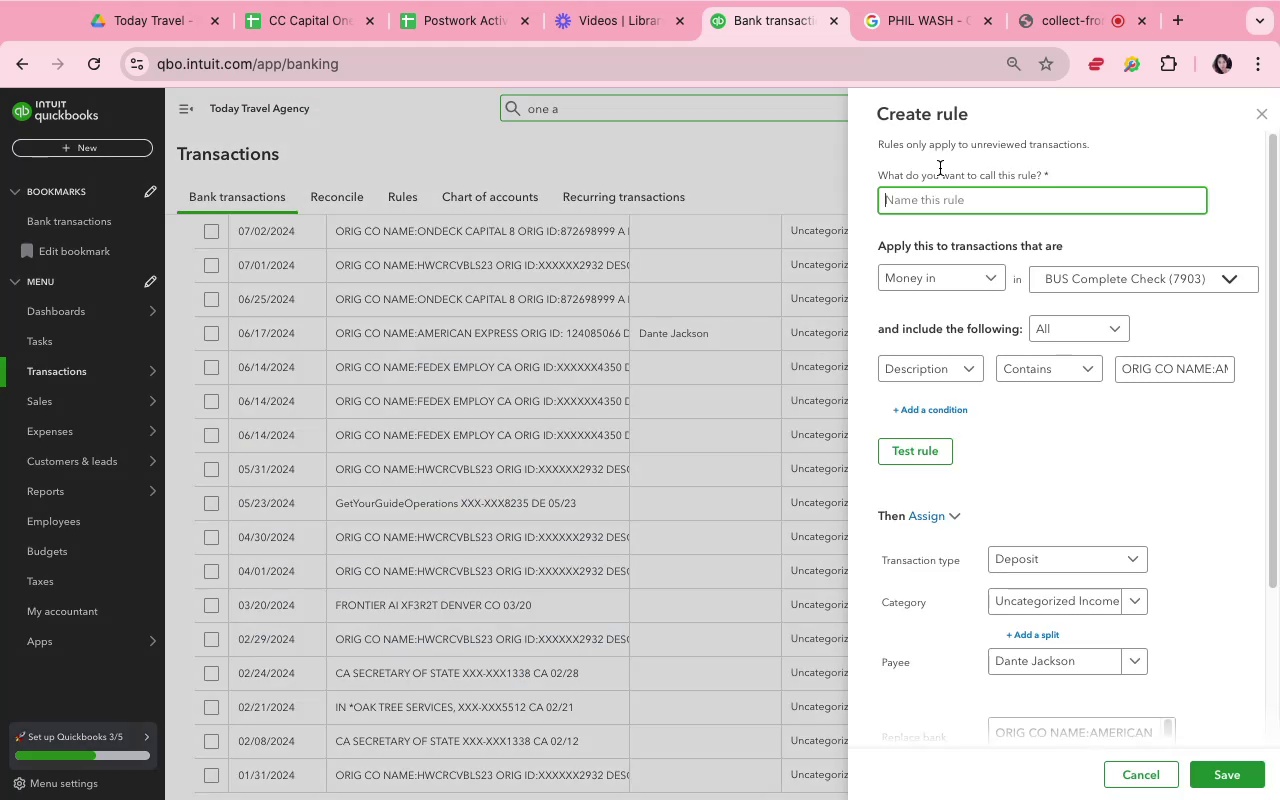 
type(dante j)
 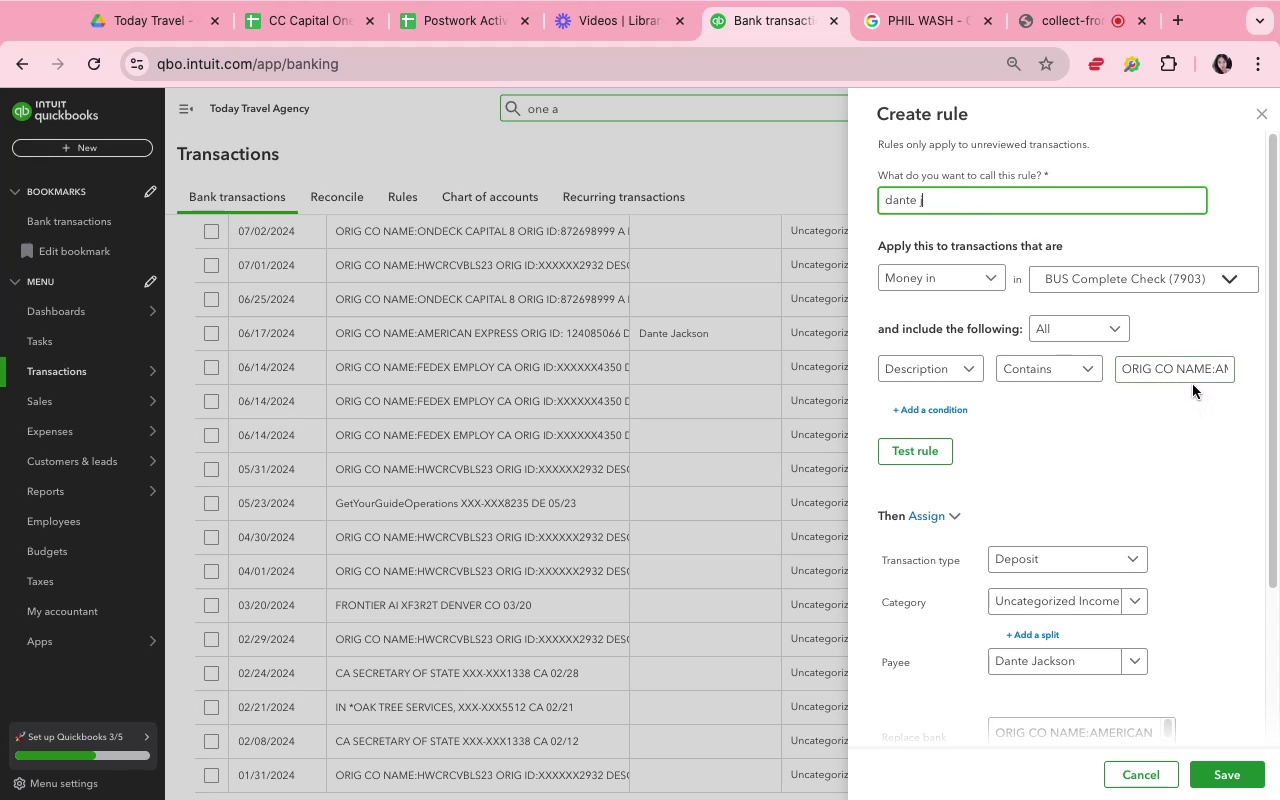 
left_click([1190, 378])
 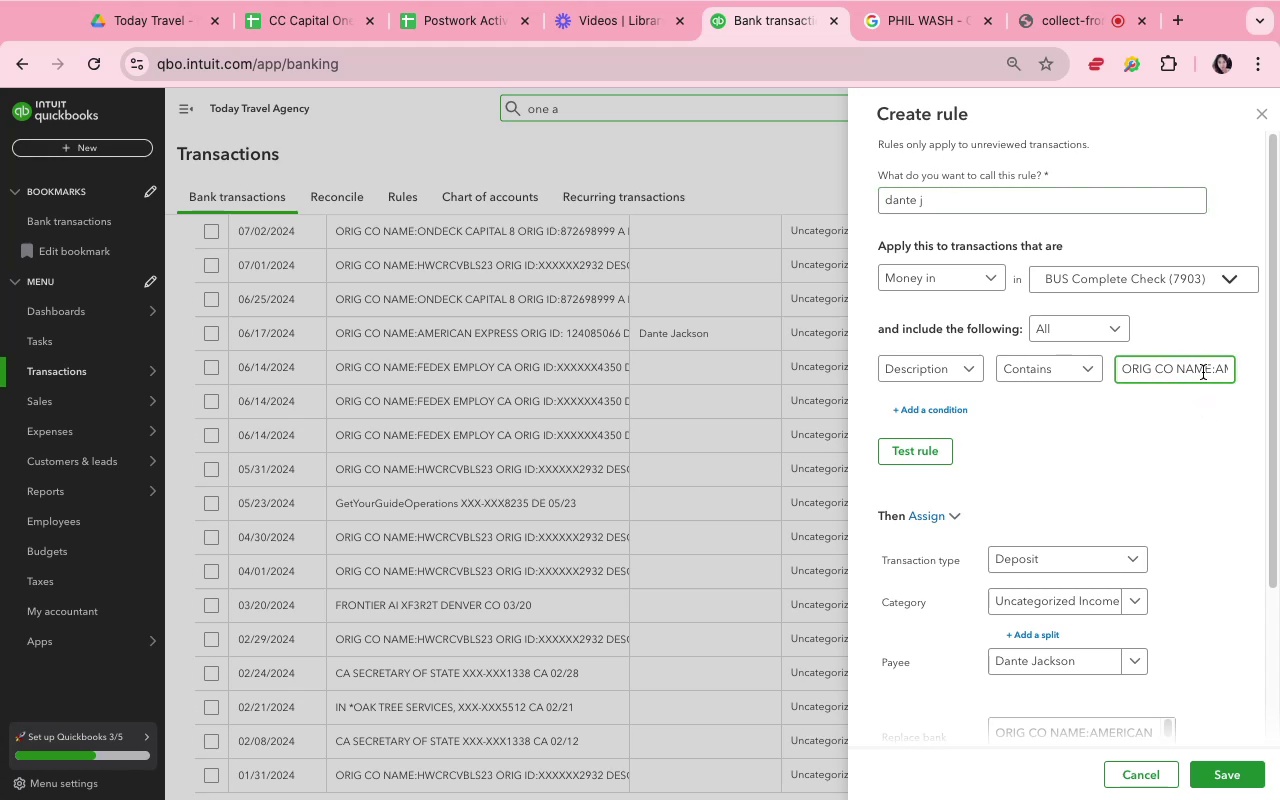 
left_click([1203, 372])
 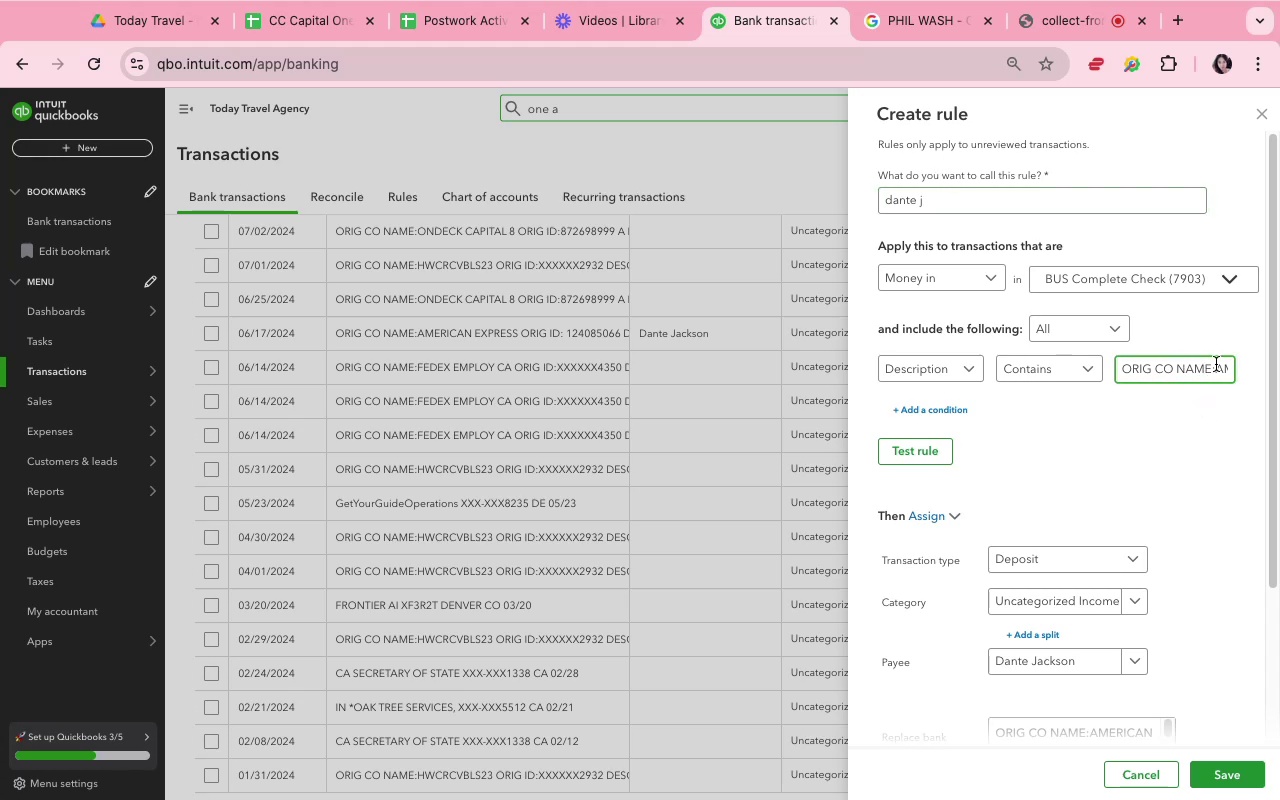 
wait(5.43)
 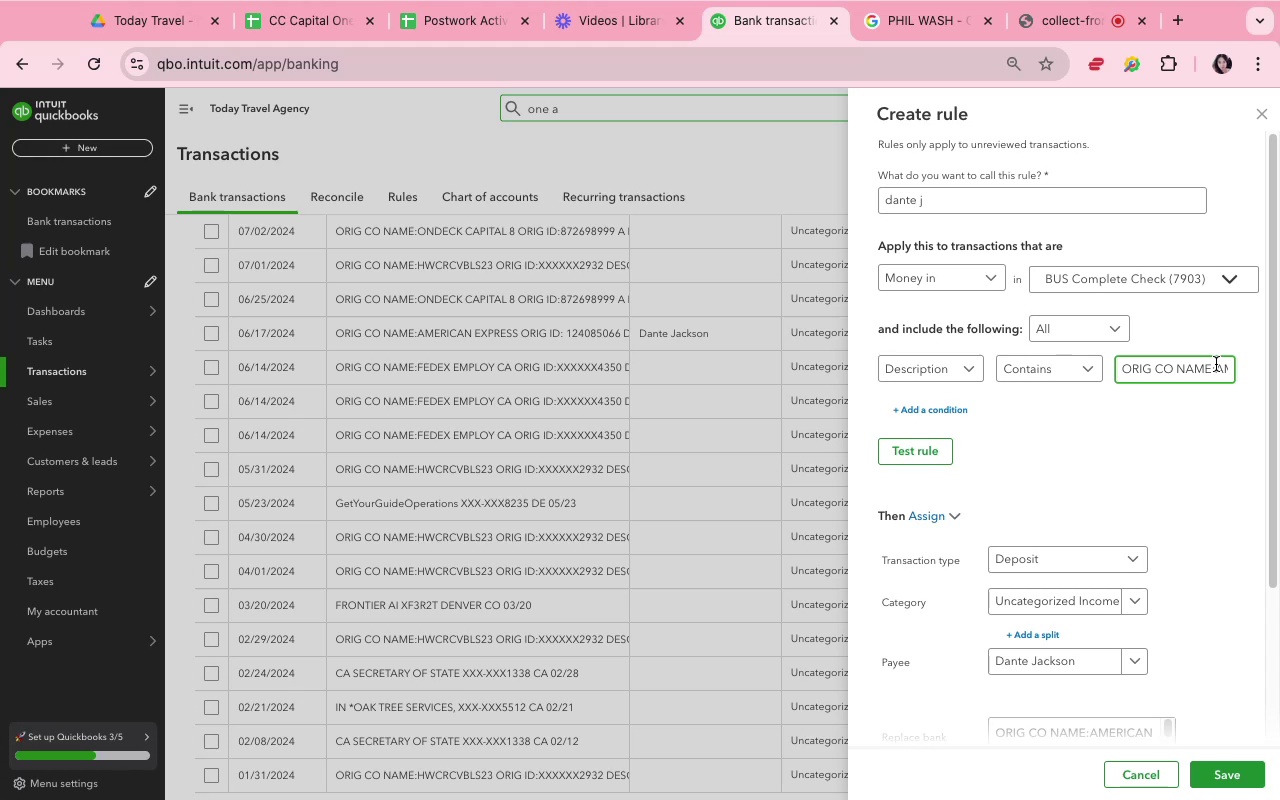 
key(Meta+Shift+ArrowRight)
 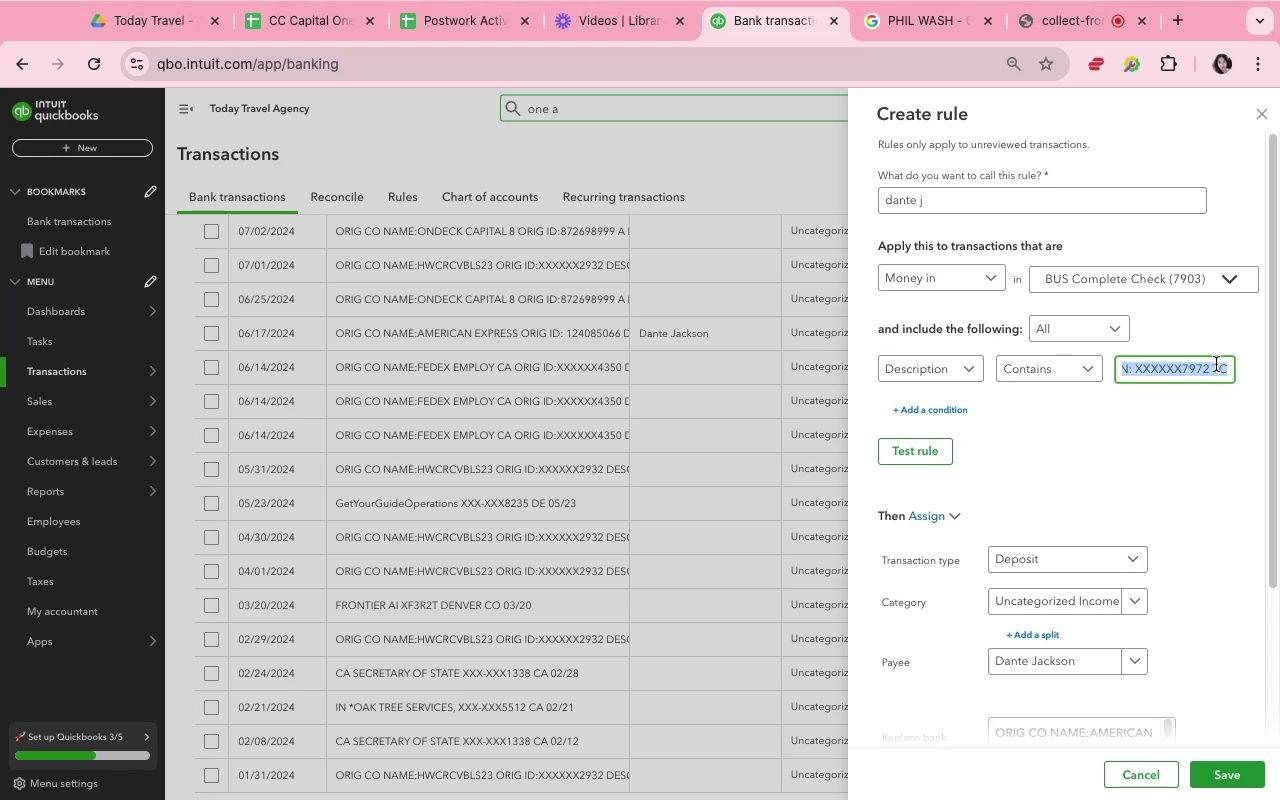 
key(ArrowRight)
 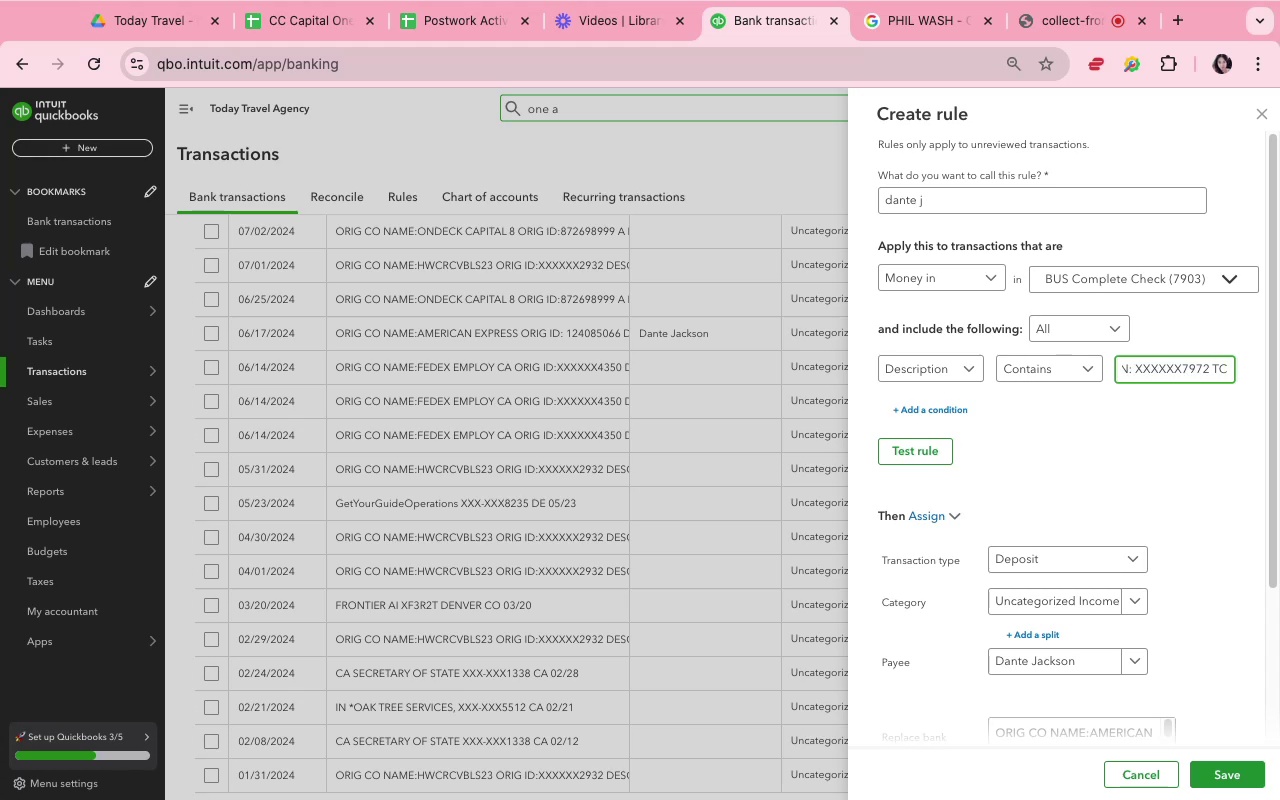 
scroll: coordinate [1195, 388], scroll_direction: down, amount: 4.0
 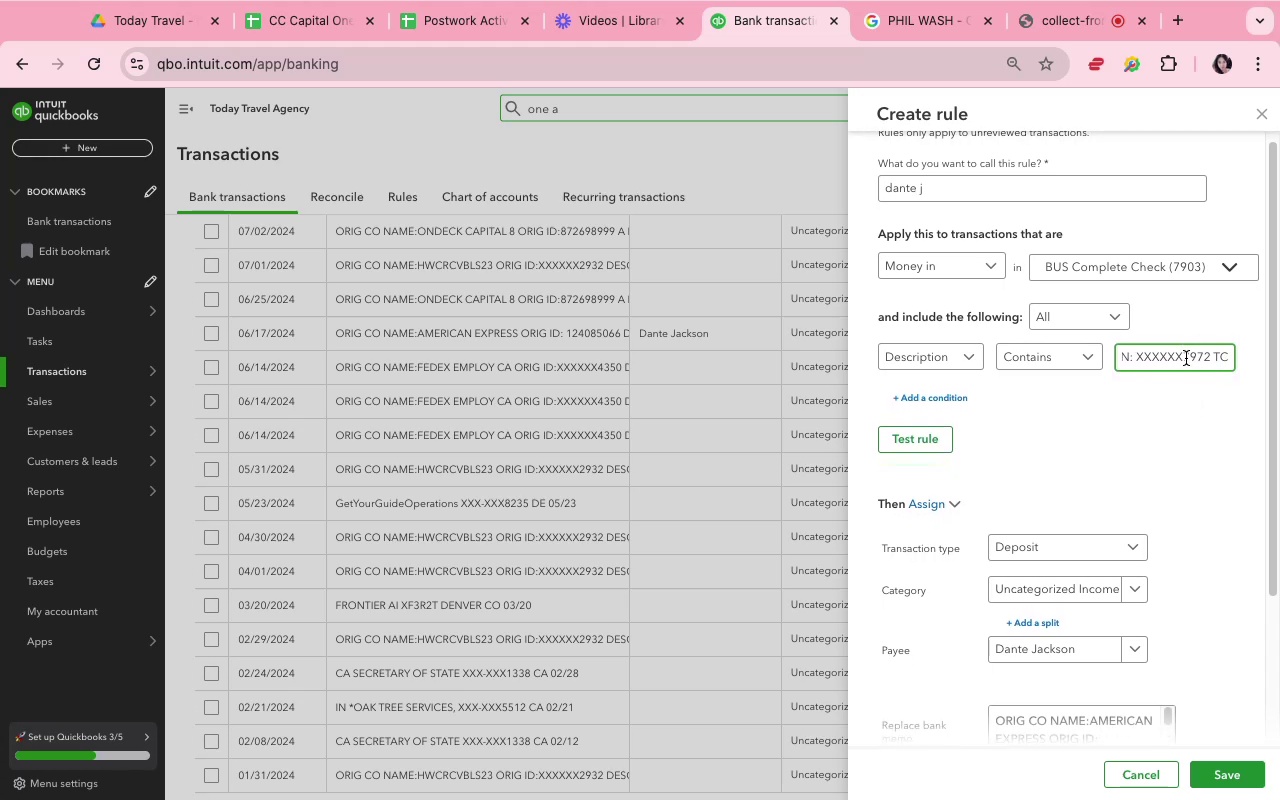 
left_click_drag(start_coordinate=[1183, 360], to_coordinate=[1154, 362])
 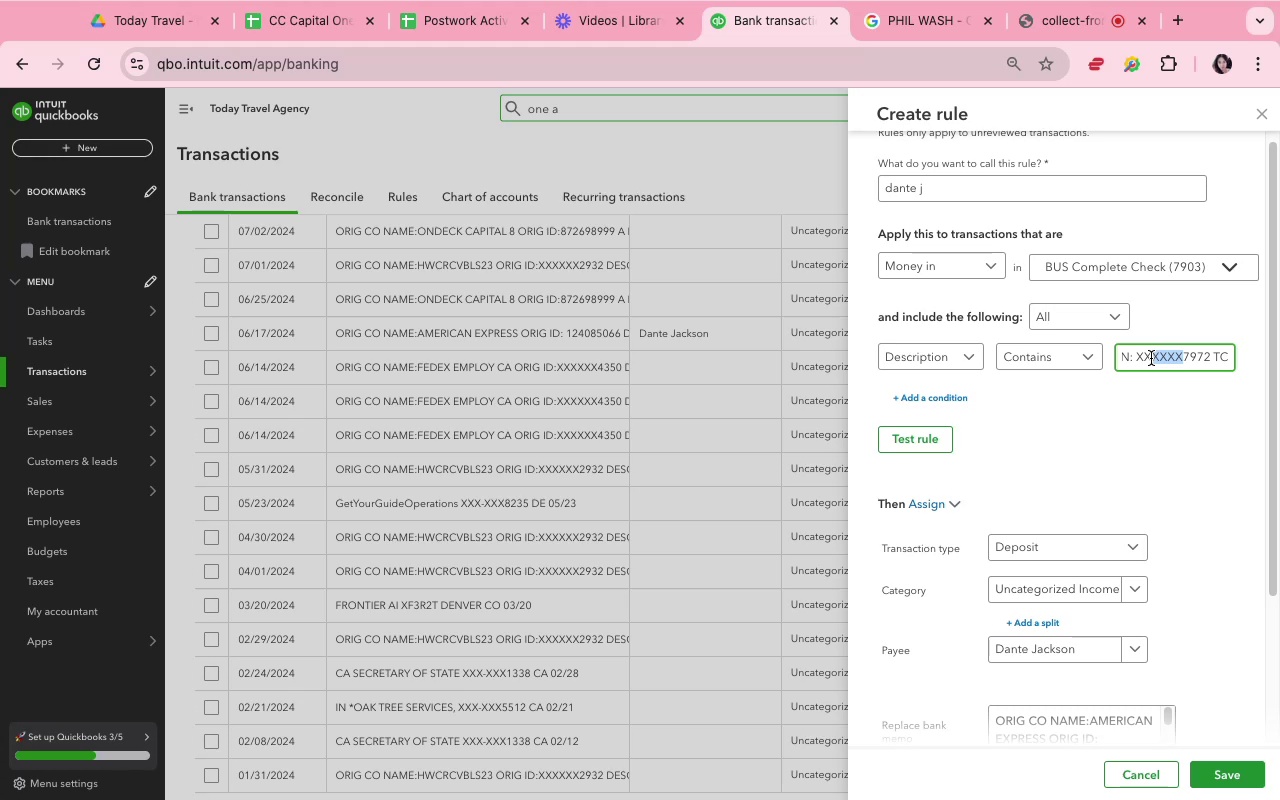 
key(ArrowLeft)
 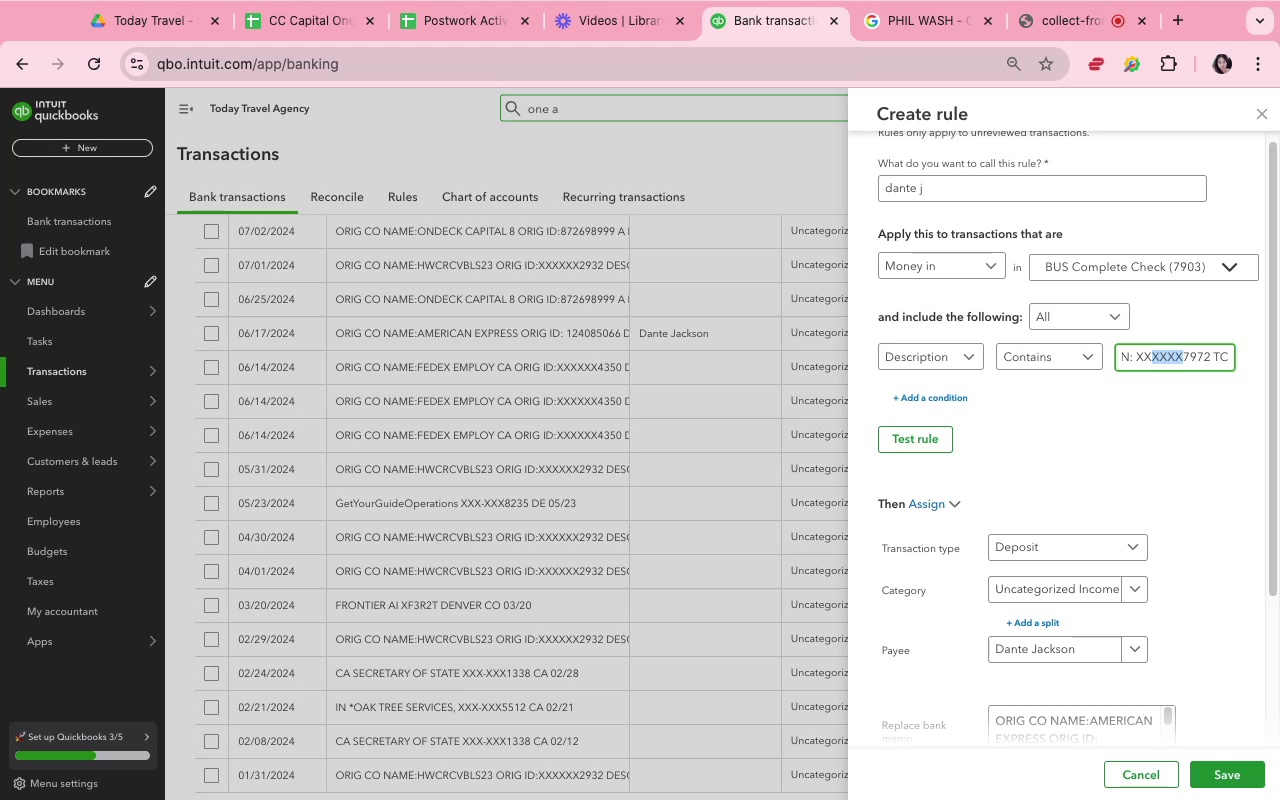 
key(ArrowLeft)
 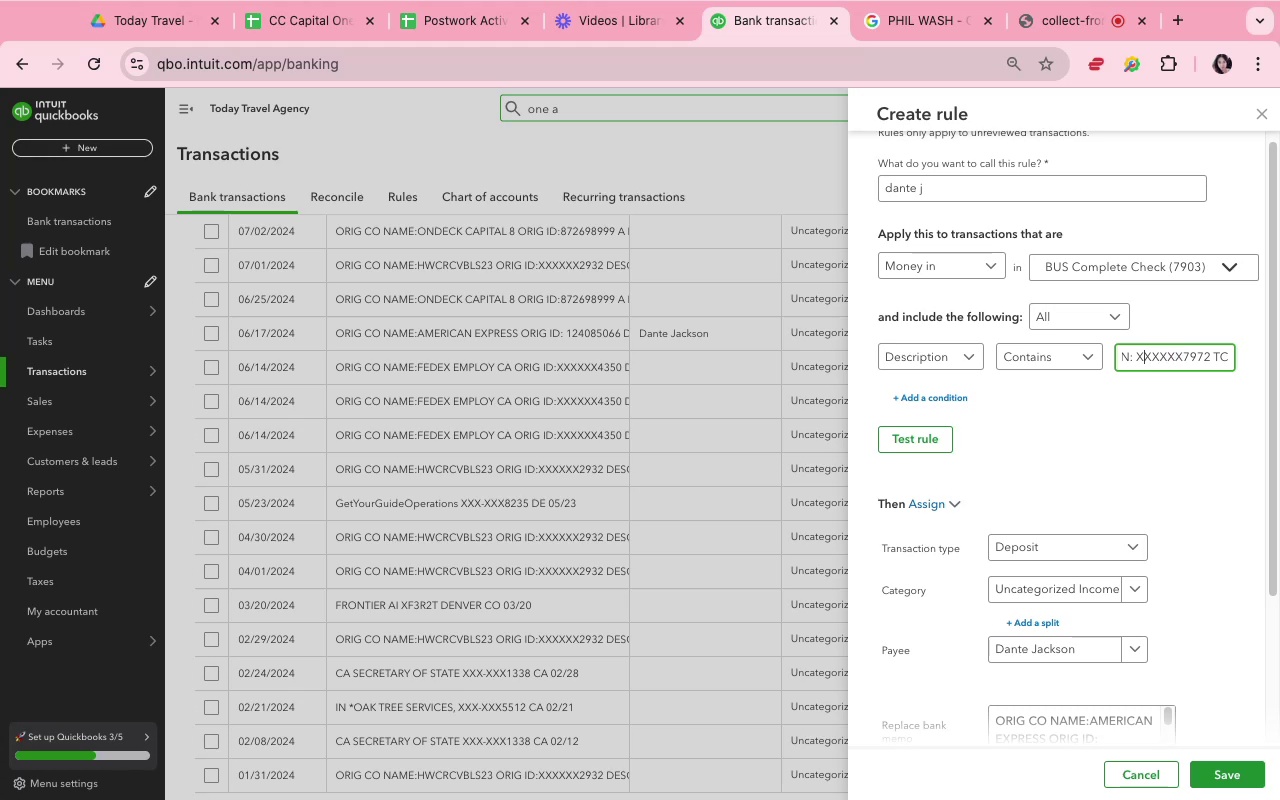 
key(ArrowLeft)
 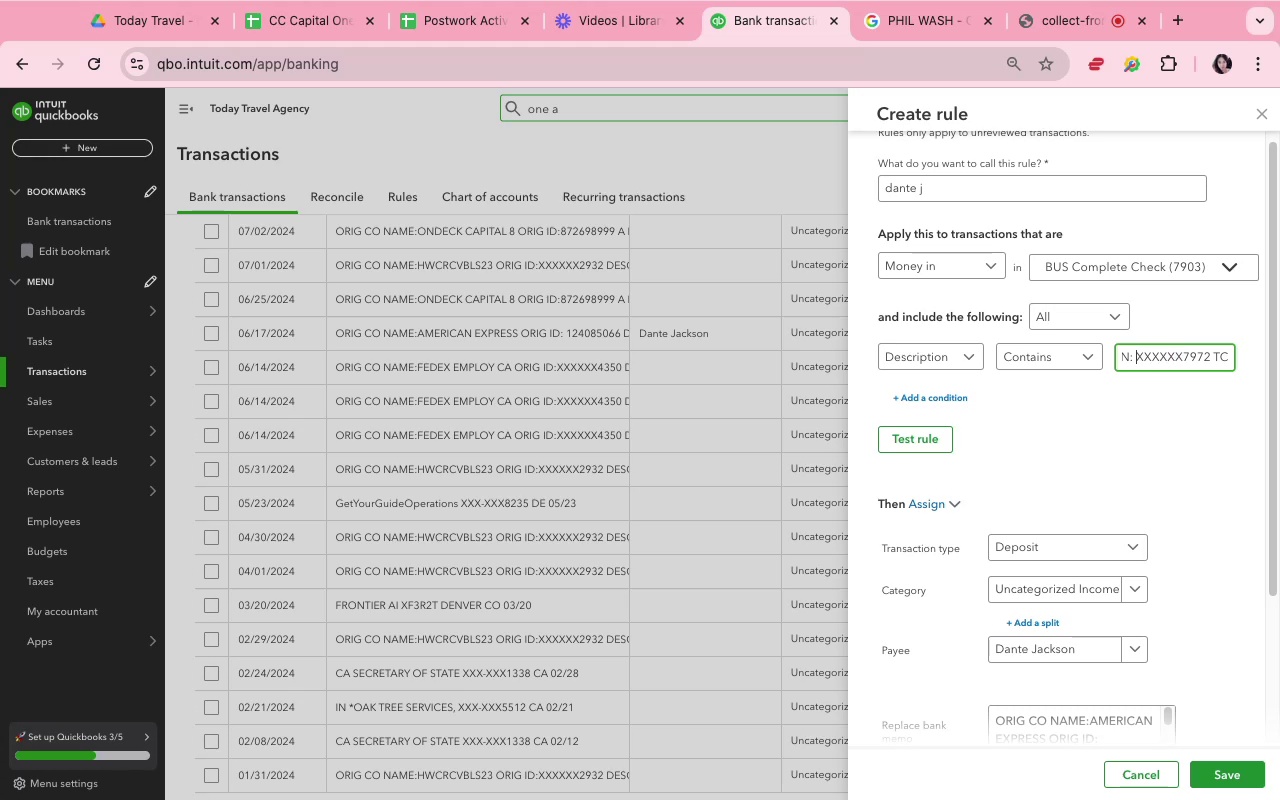 
key(ArrowLeft)
 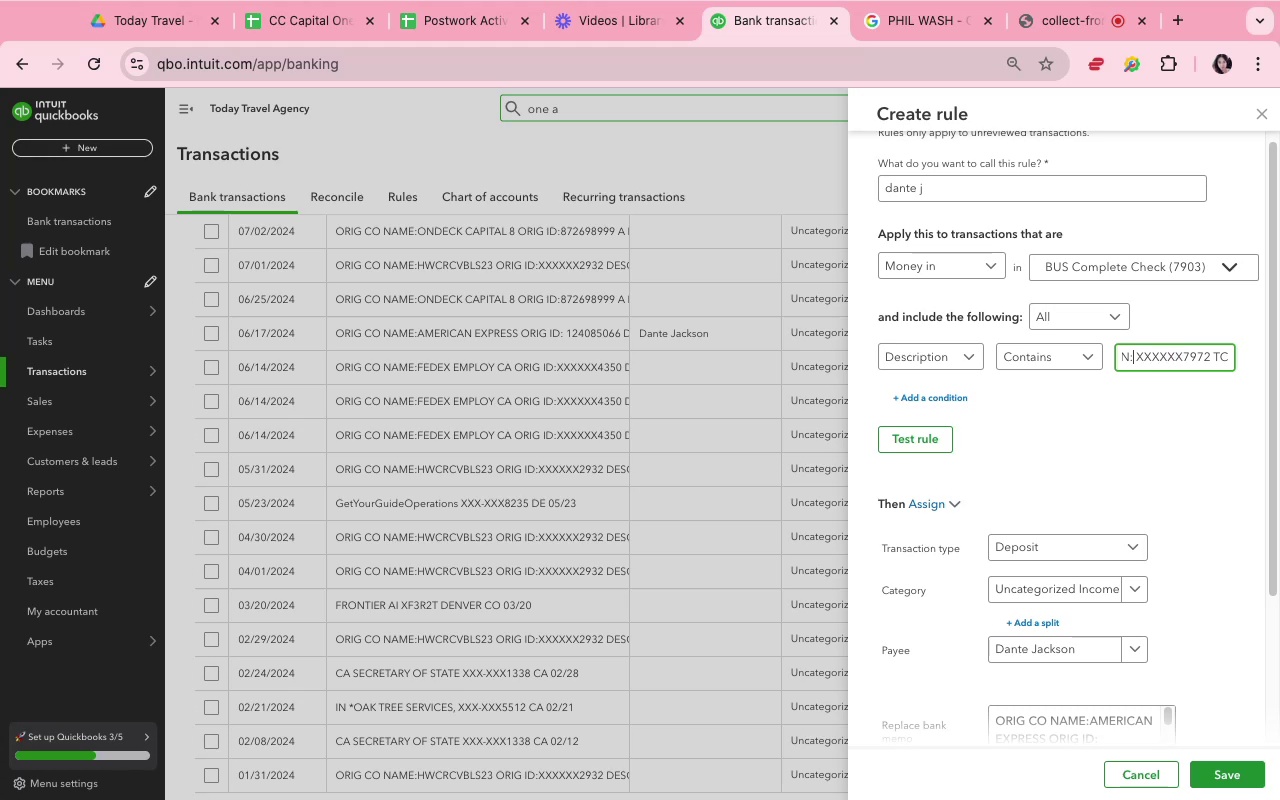 
key(ArrowLeft)
 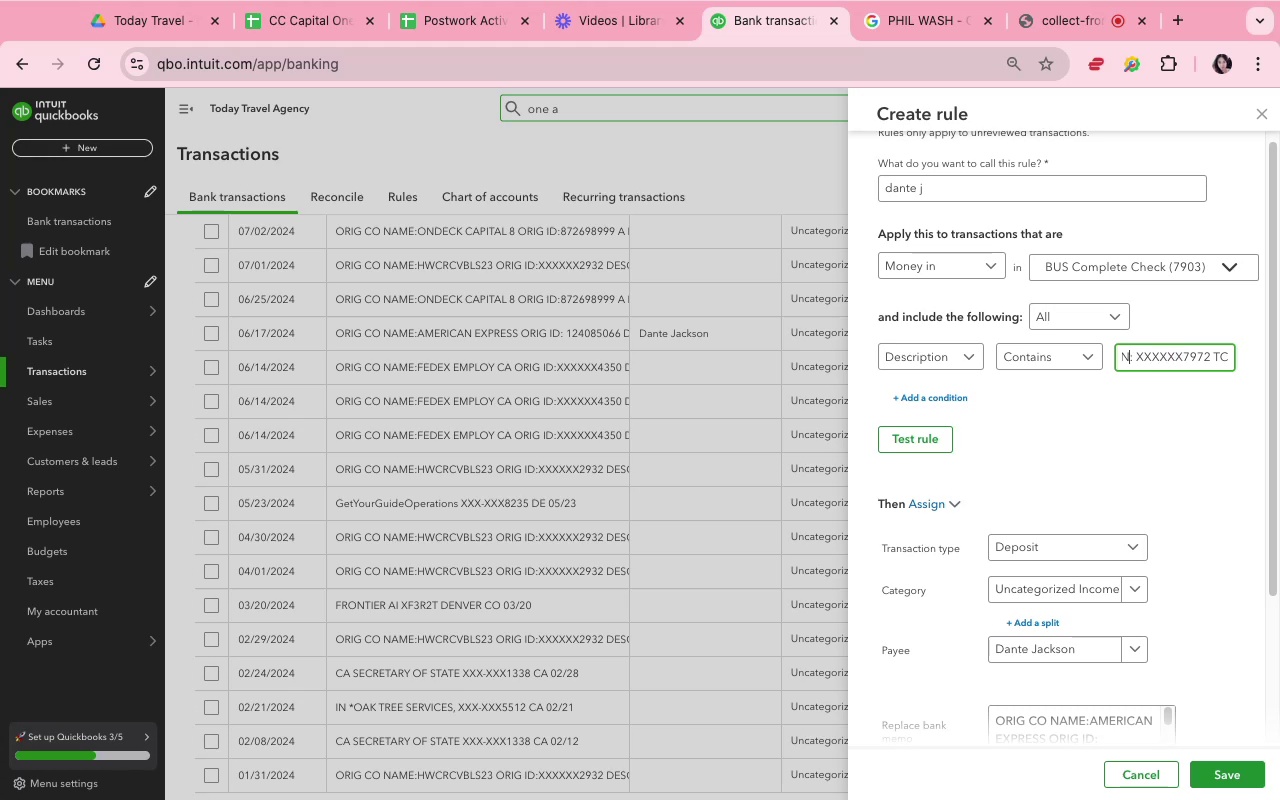 
key(ArrowLeft)
 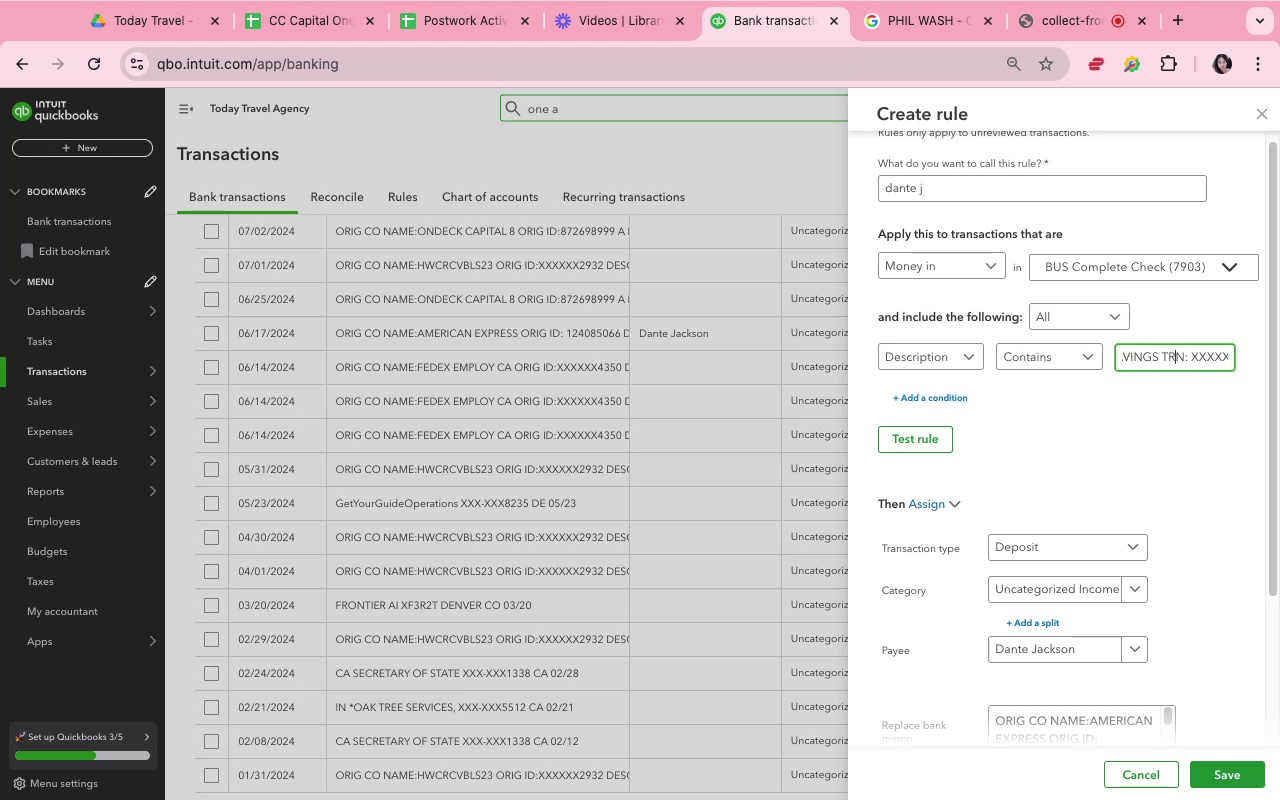 
key(ArrowLeft)
 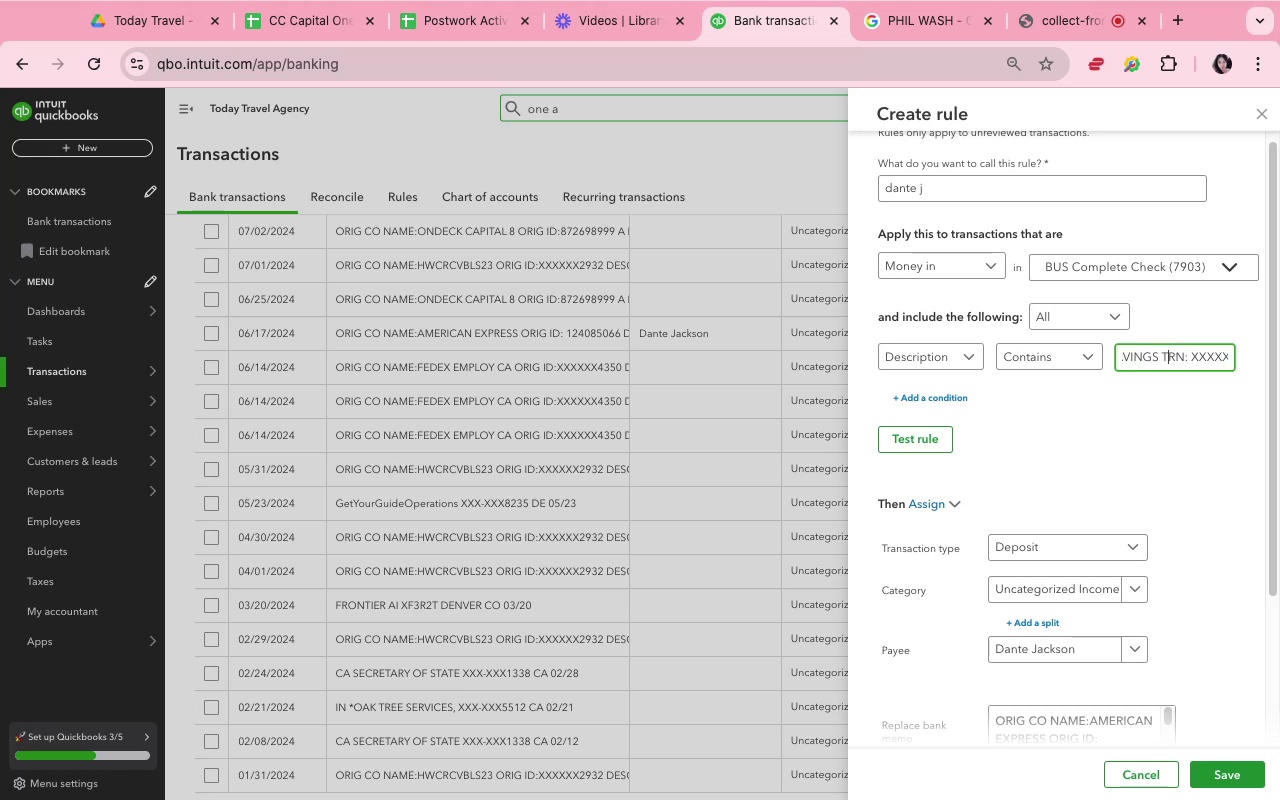 
key(ArrowLeft)
 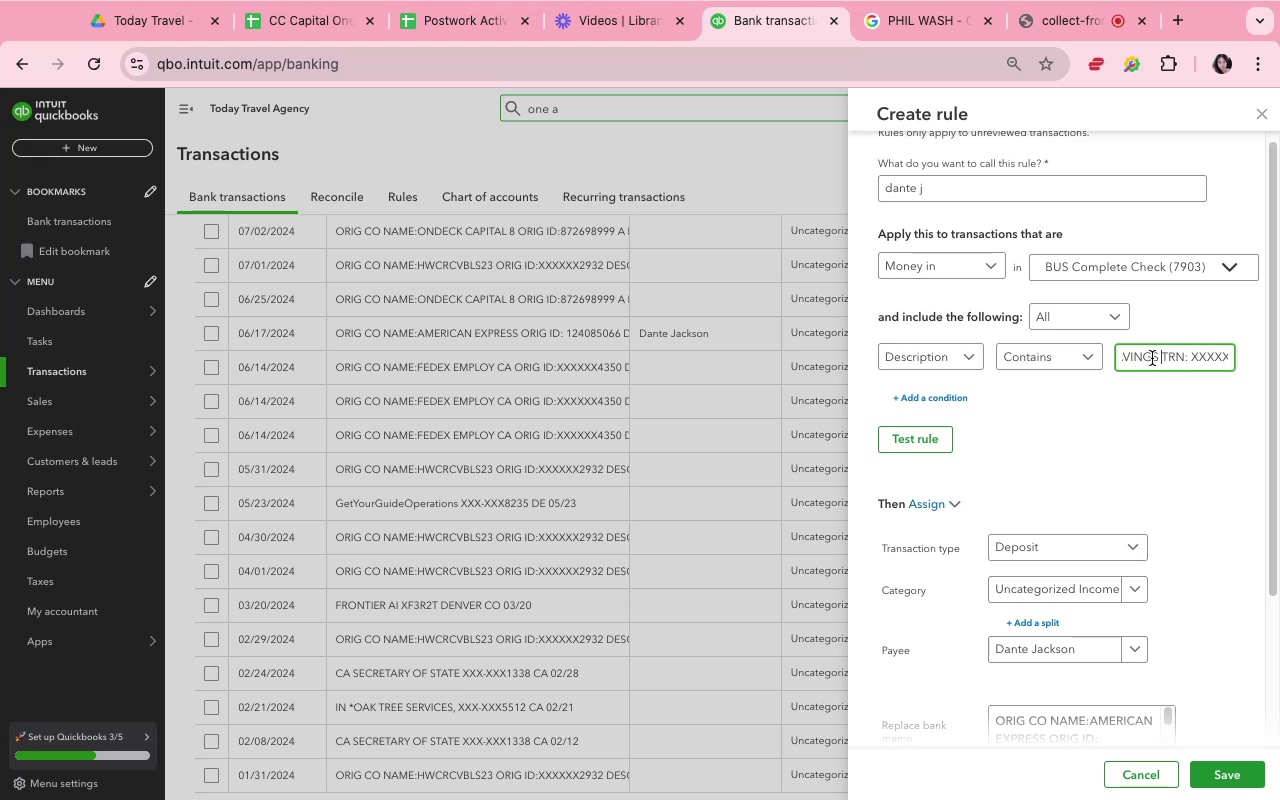 
key(ArrowLeft)
 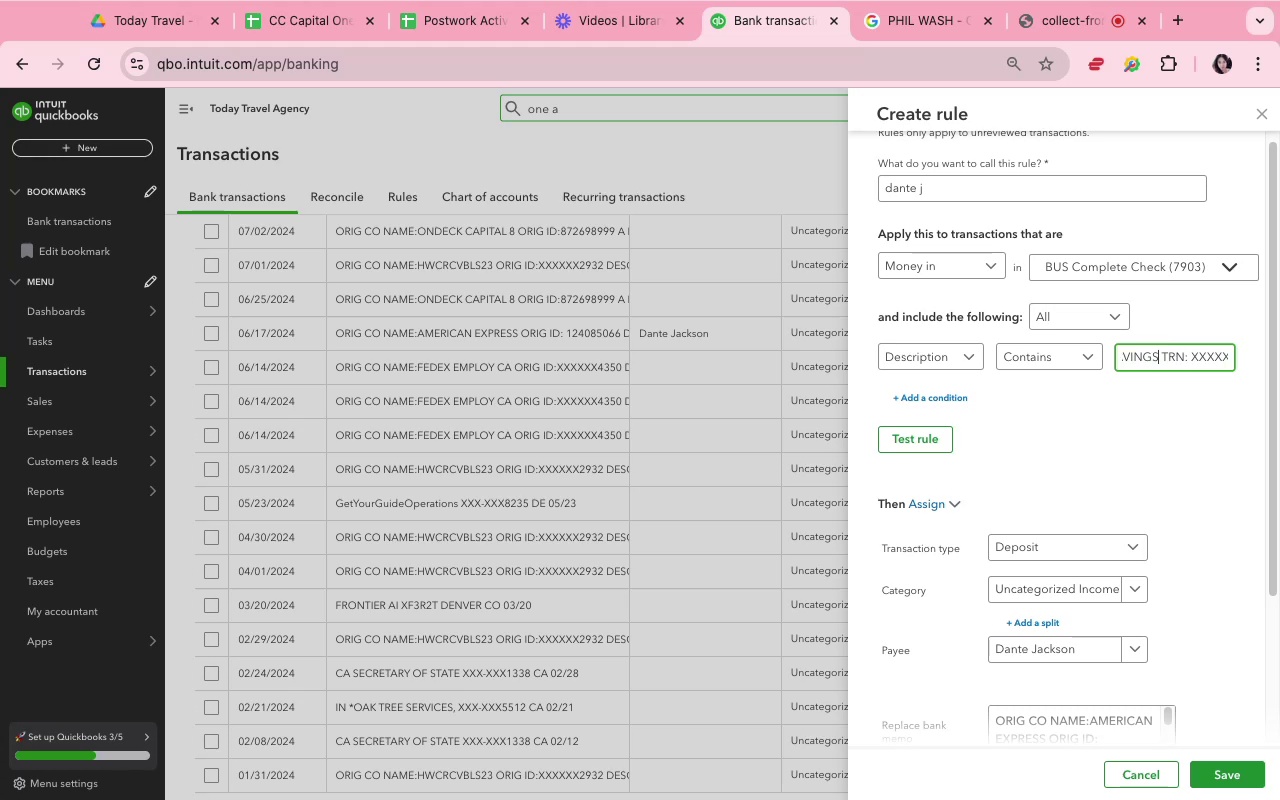 
hold_key(key=ArrowLeft, duration=0.82)
 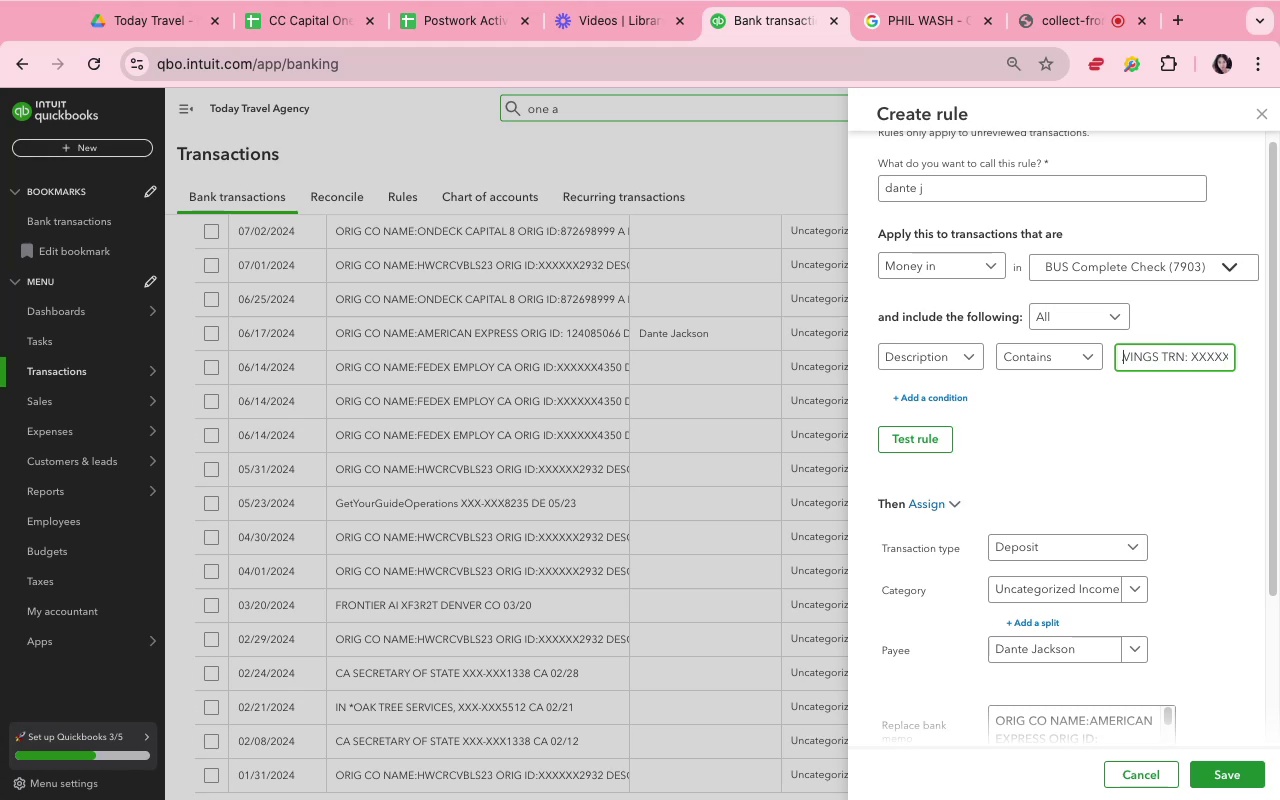 
key(ArrowLeft)
 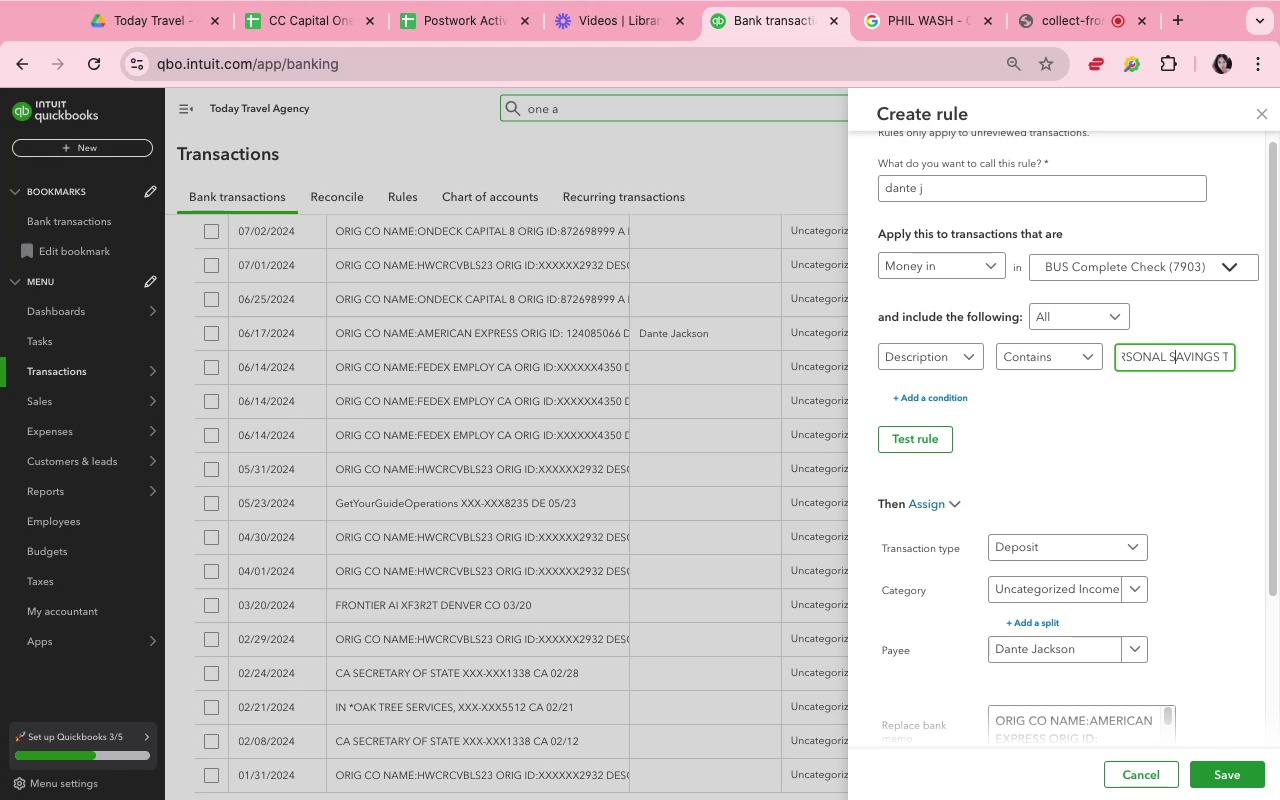 
key(ArrowLeft)
 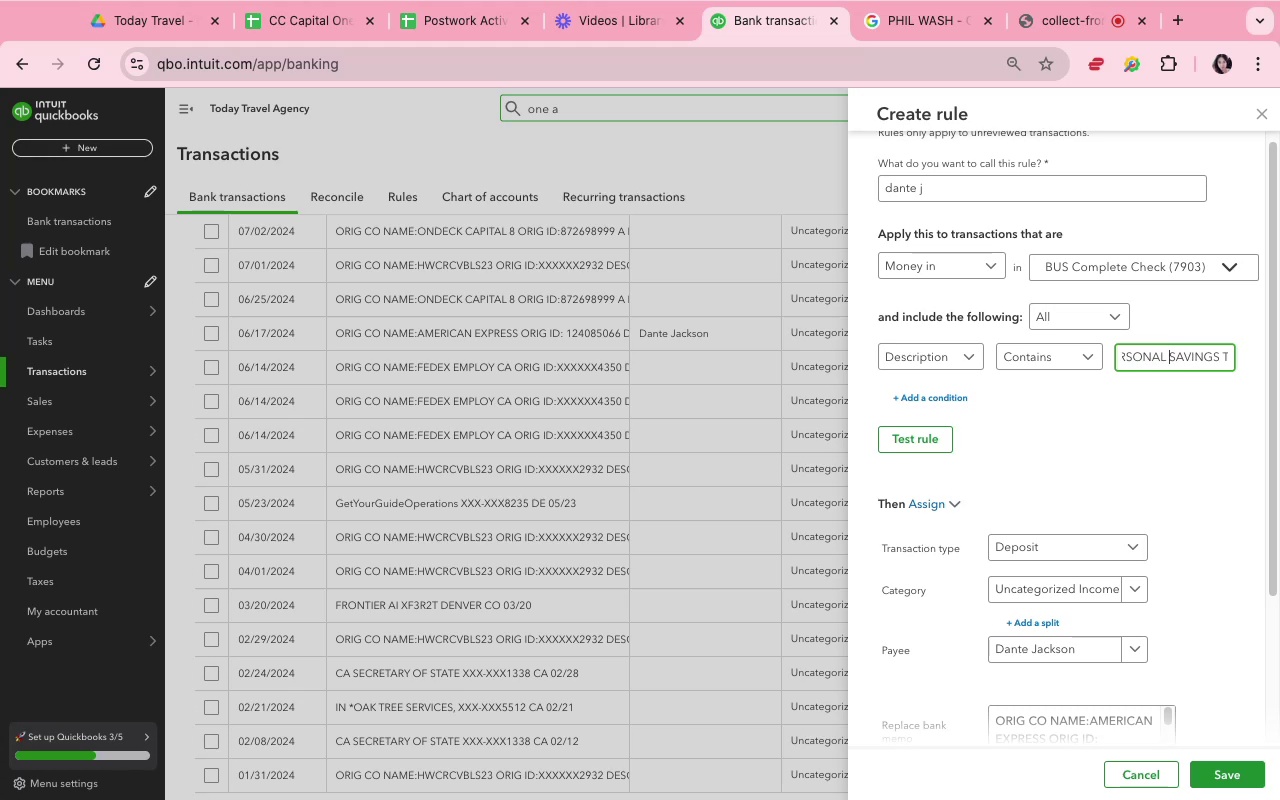 
key(ArrowLeft)
 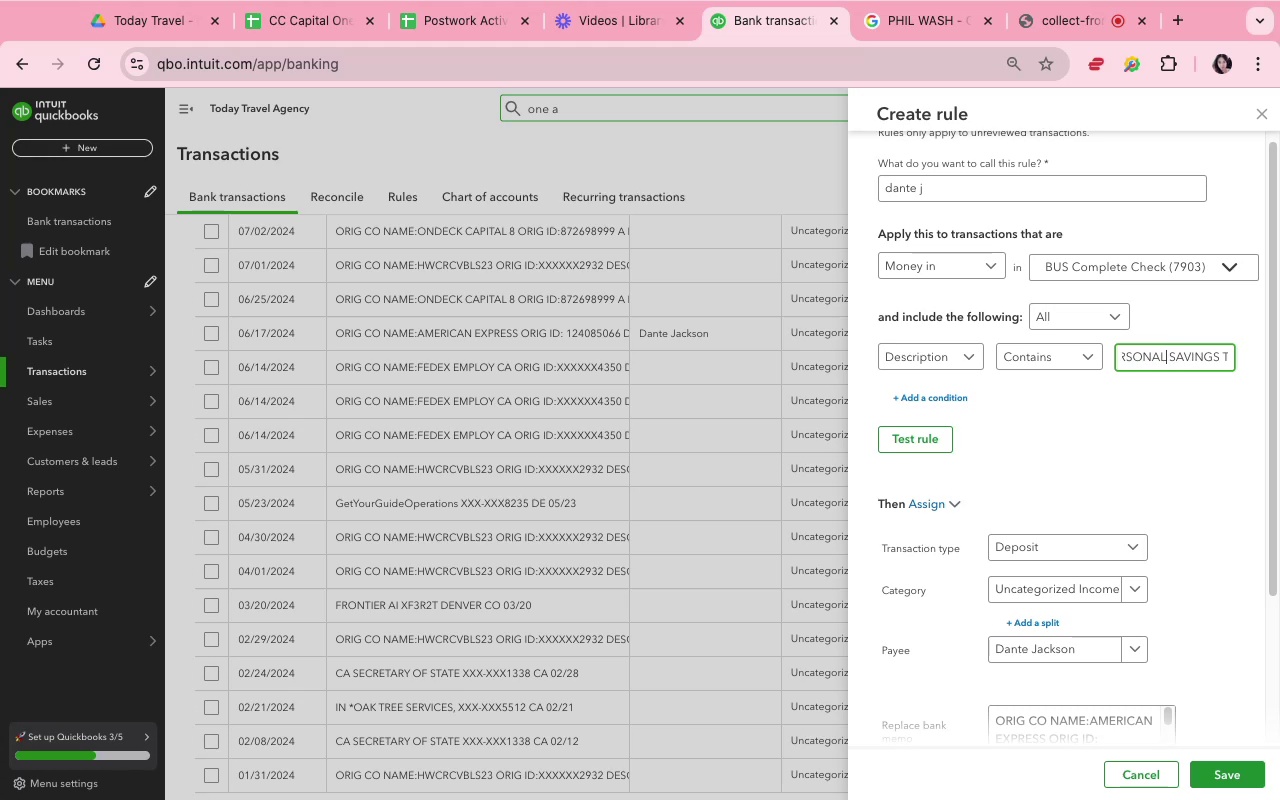 
hold_key(key=ArrowLeft, duration=0.97)
 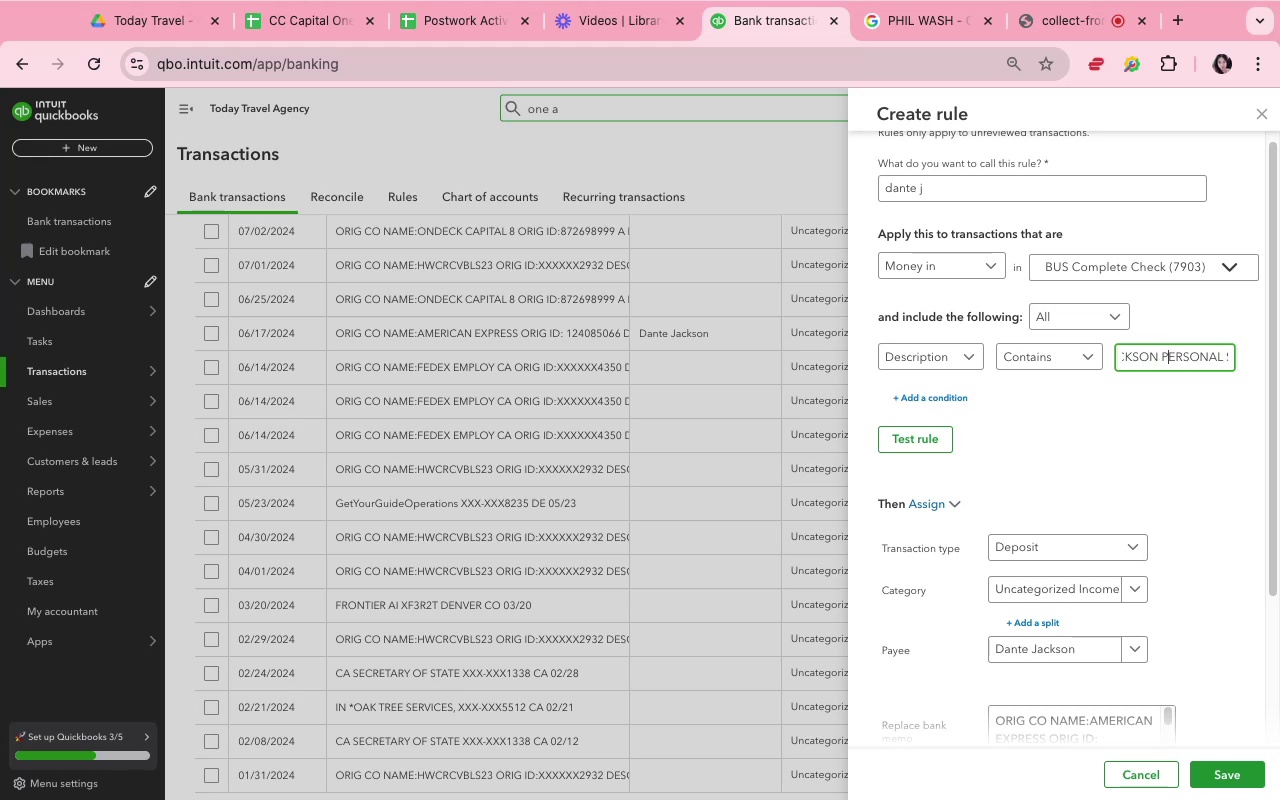 
key(ArrowLeft)
 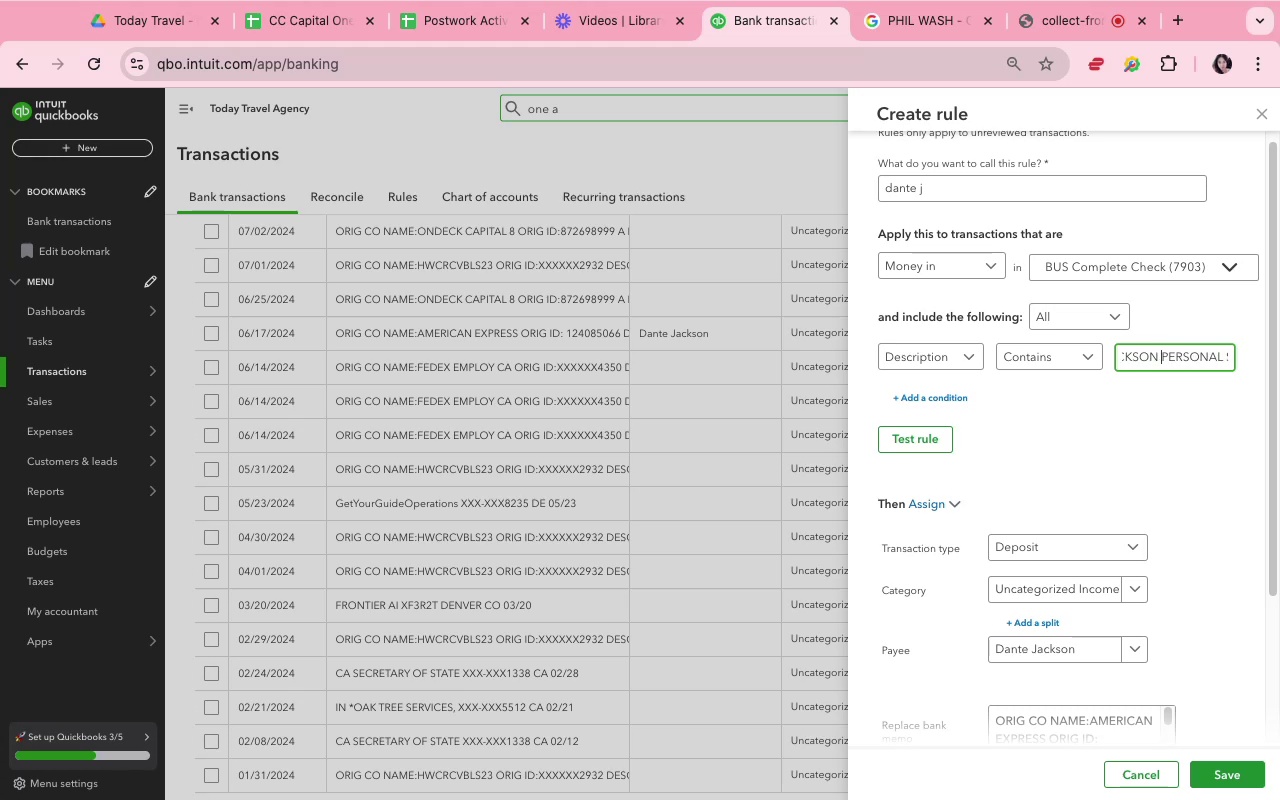 
key(ArrowLeft)
 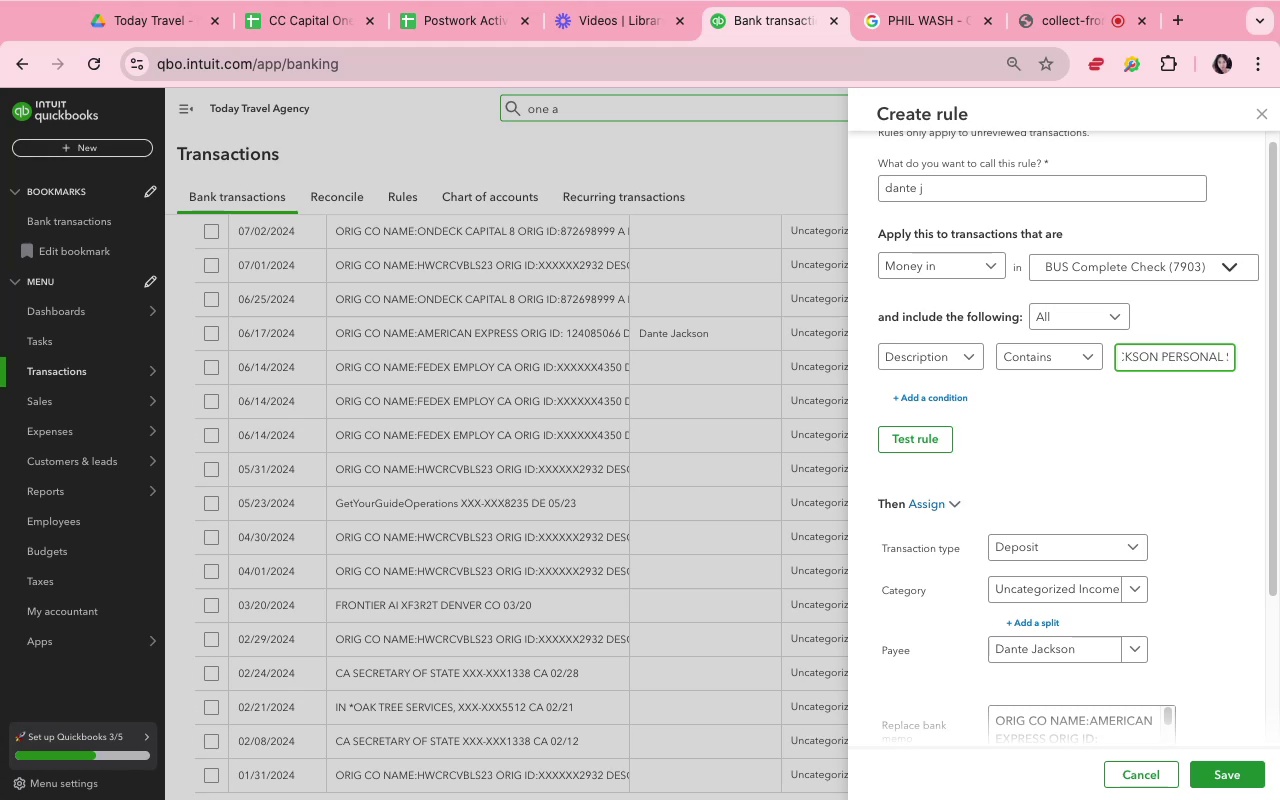 
key(Meta+Shift+ArrowRight)
 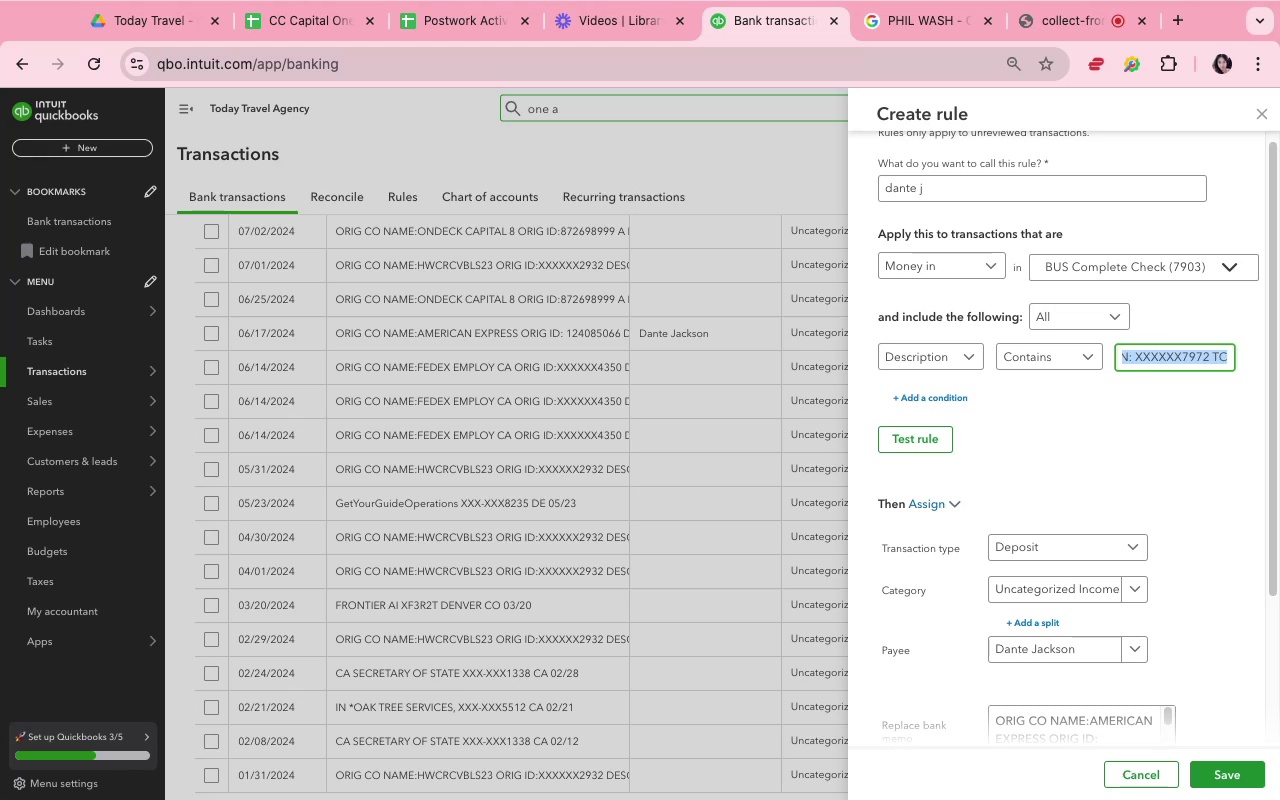 
key(Backspace)
 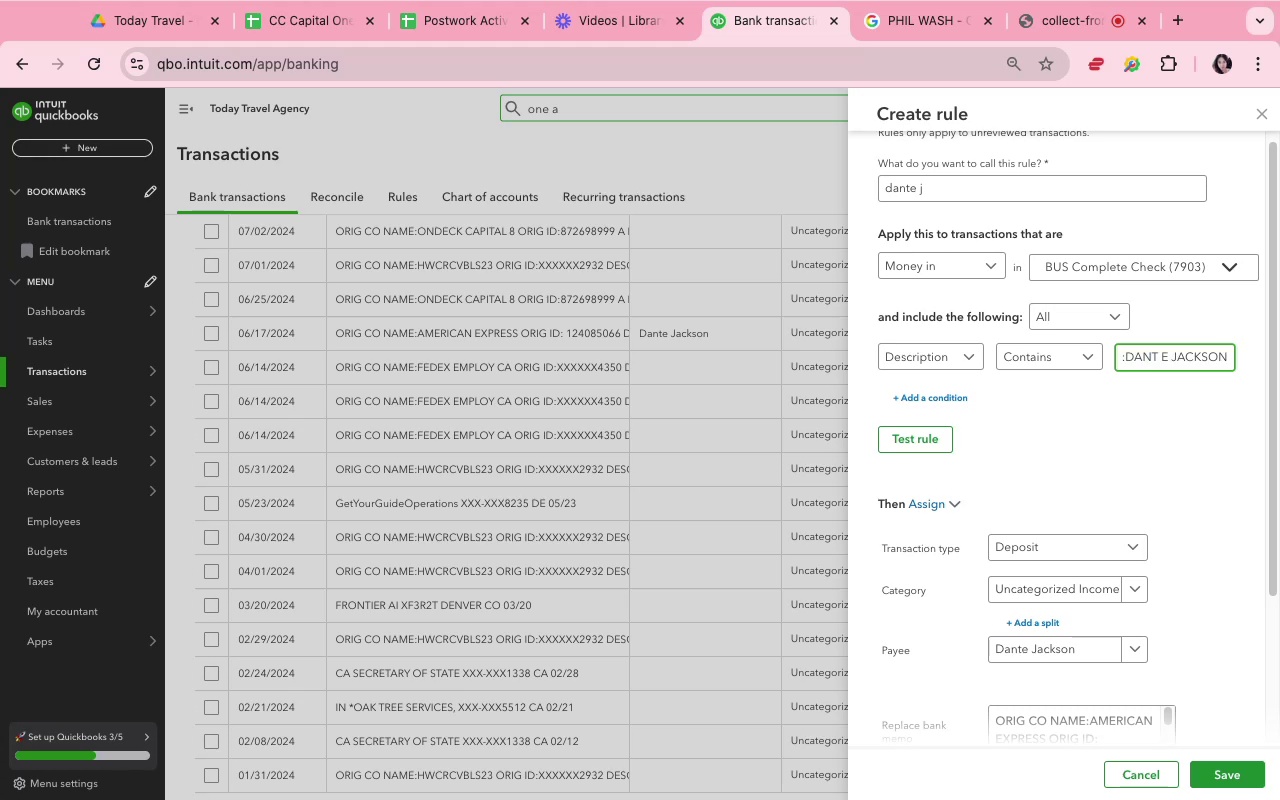 
hold_key(key=ArrowLeft, duration=1.51)
 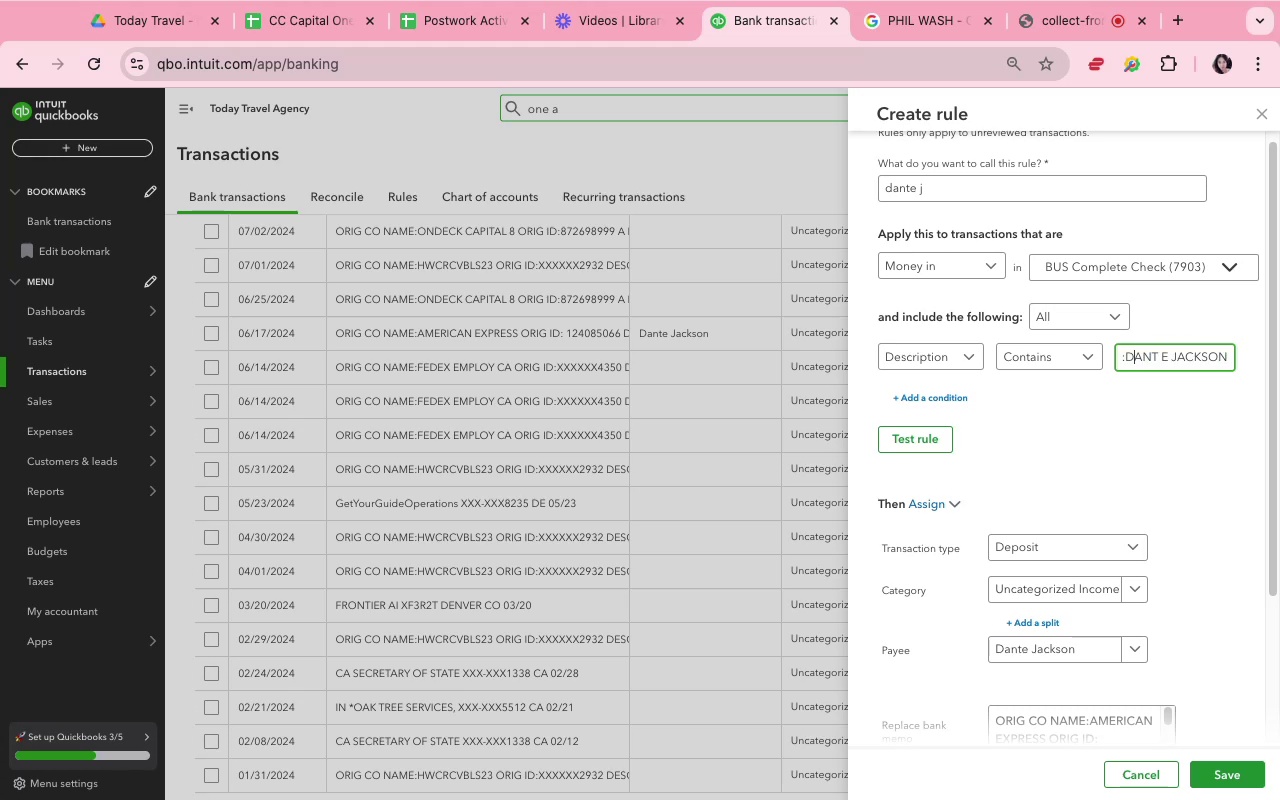 
key(ArrowLeft)
 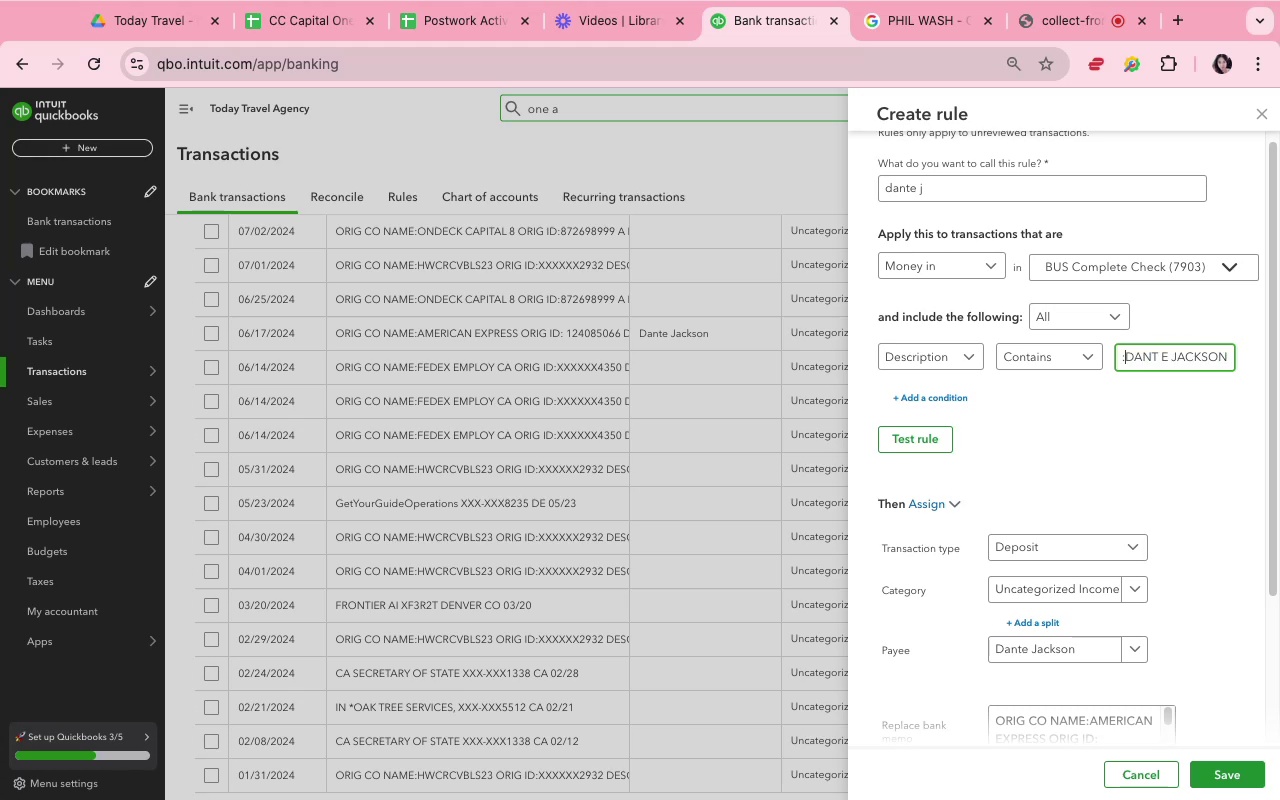 
key(ArrowLeft)
 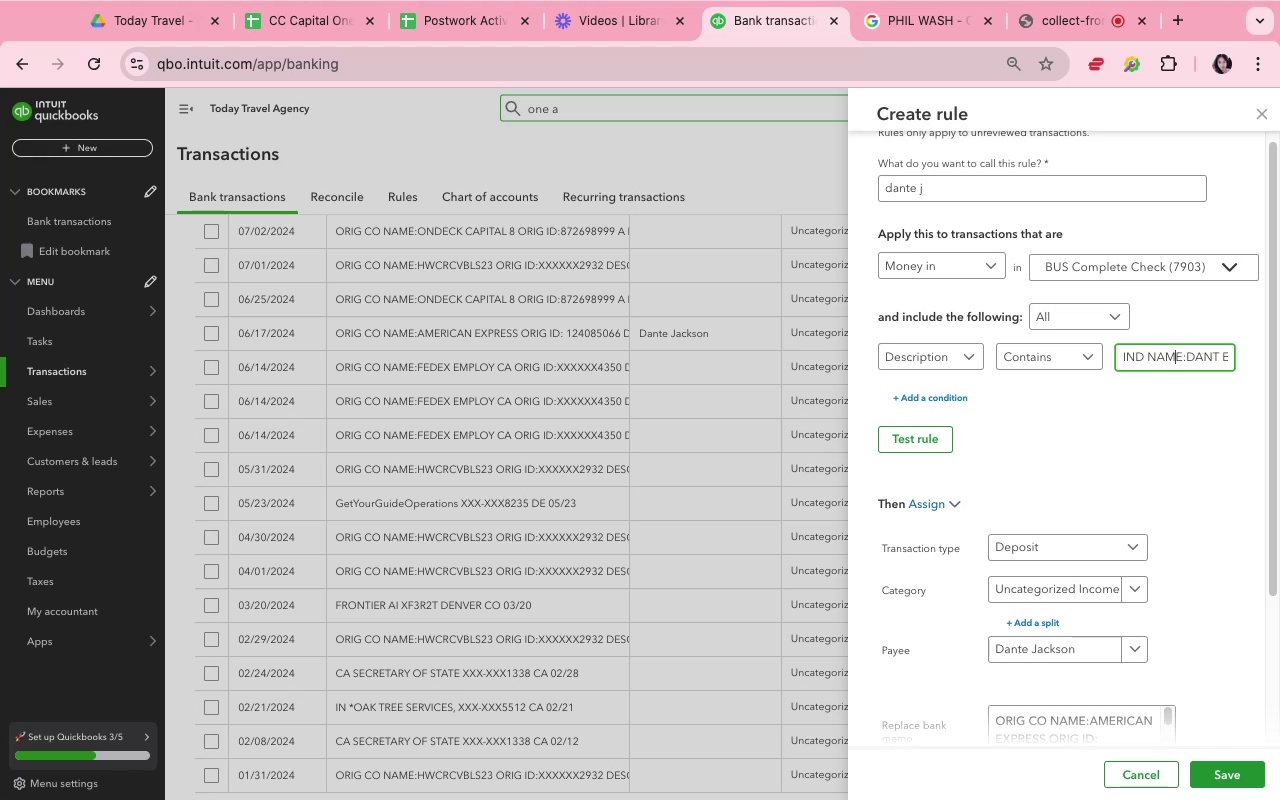 
key(ArrowLeft)
 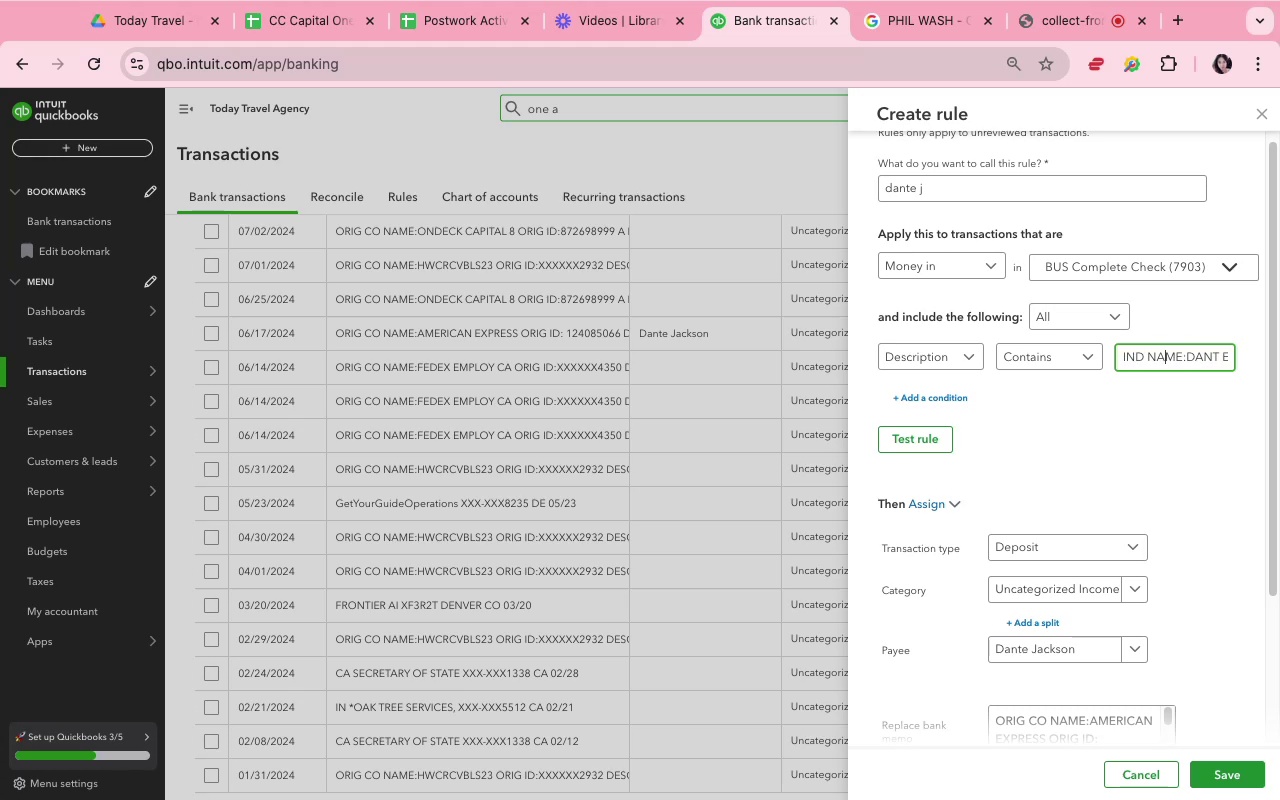 
hold_key(key=ArrowLeft, duration=0.55)
 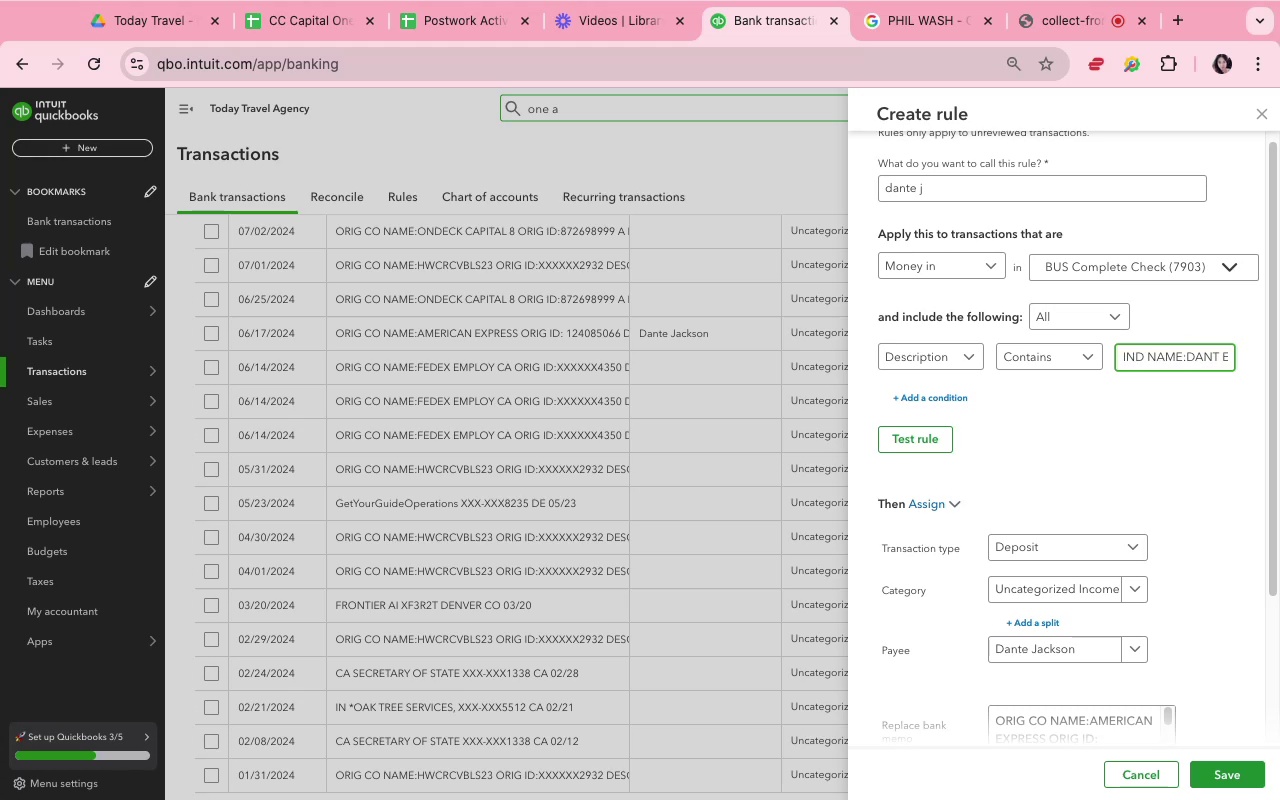 
key(Meta+Shift+ArrowLeft)
 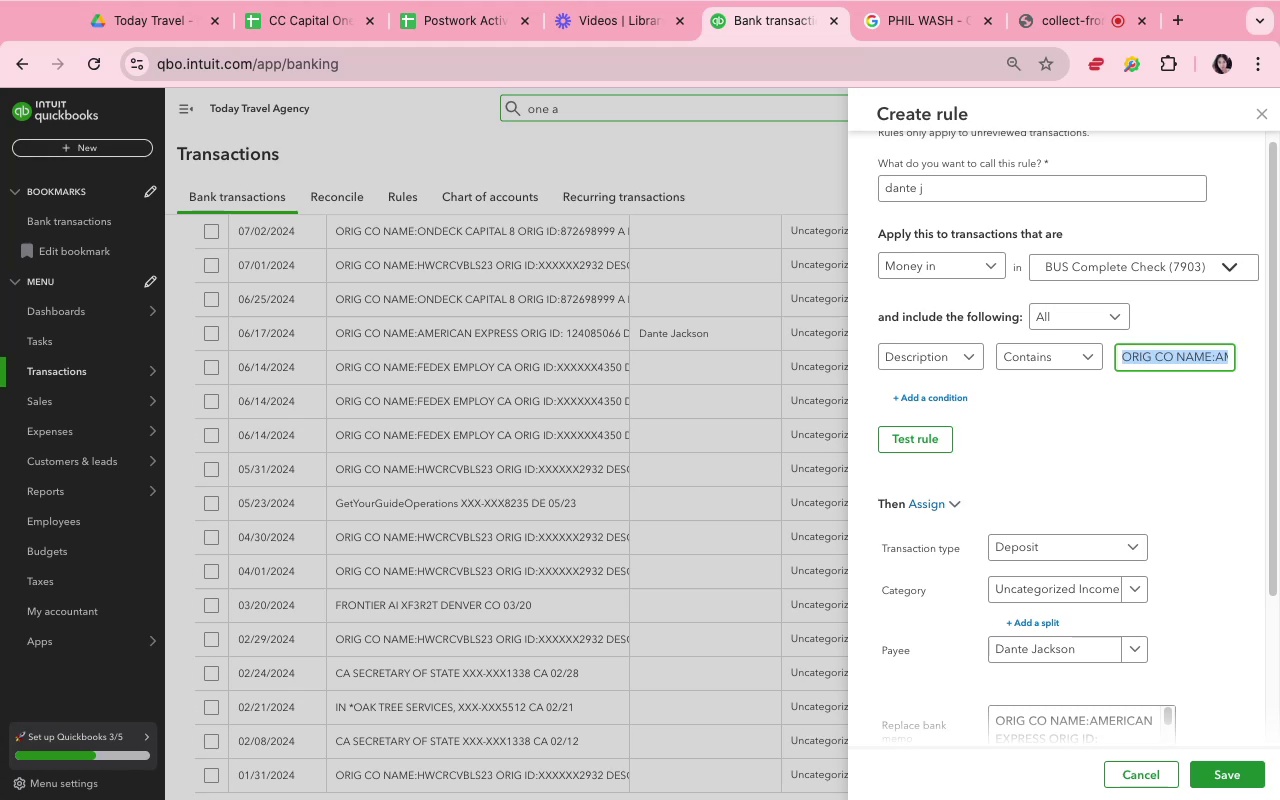 
key(Backspace)
 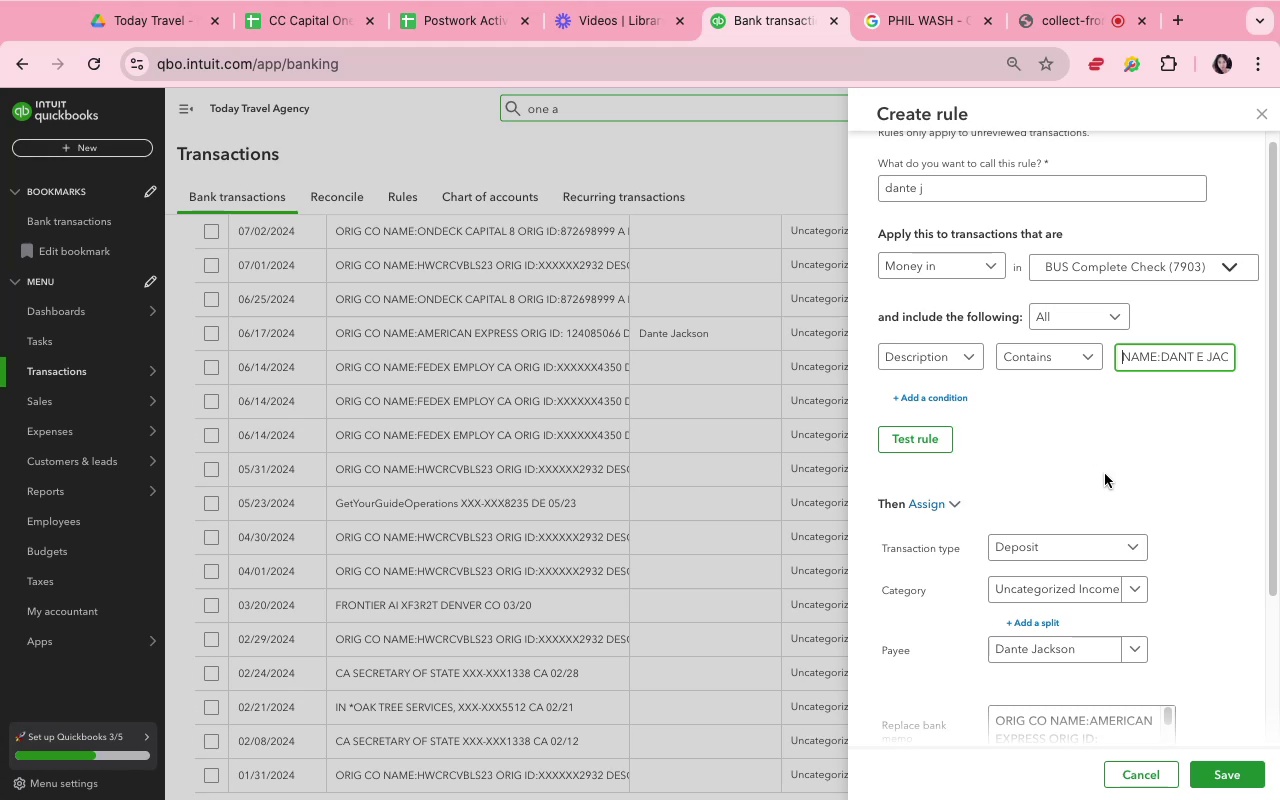 
scroll: coordinate [1192, 669], scroll_direction: down, amount: 15.0
 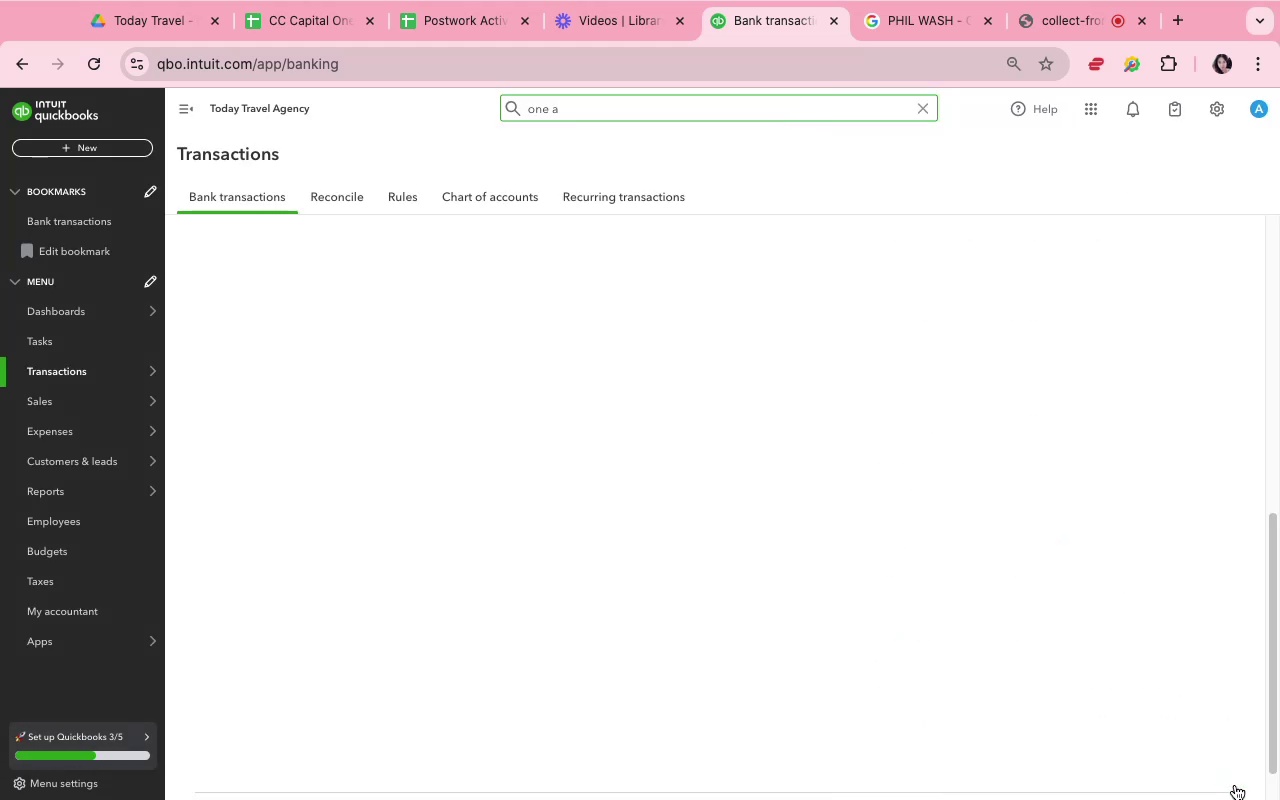 
wait(9.41)
 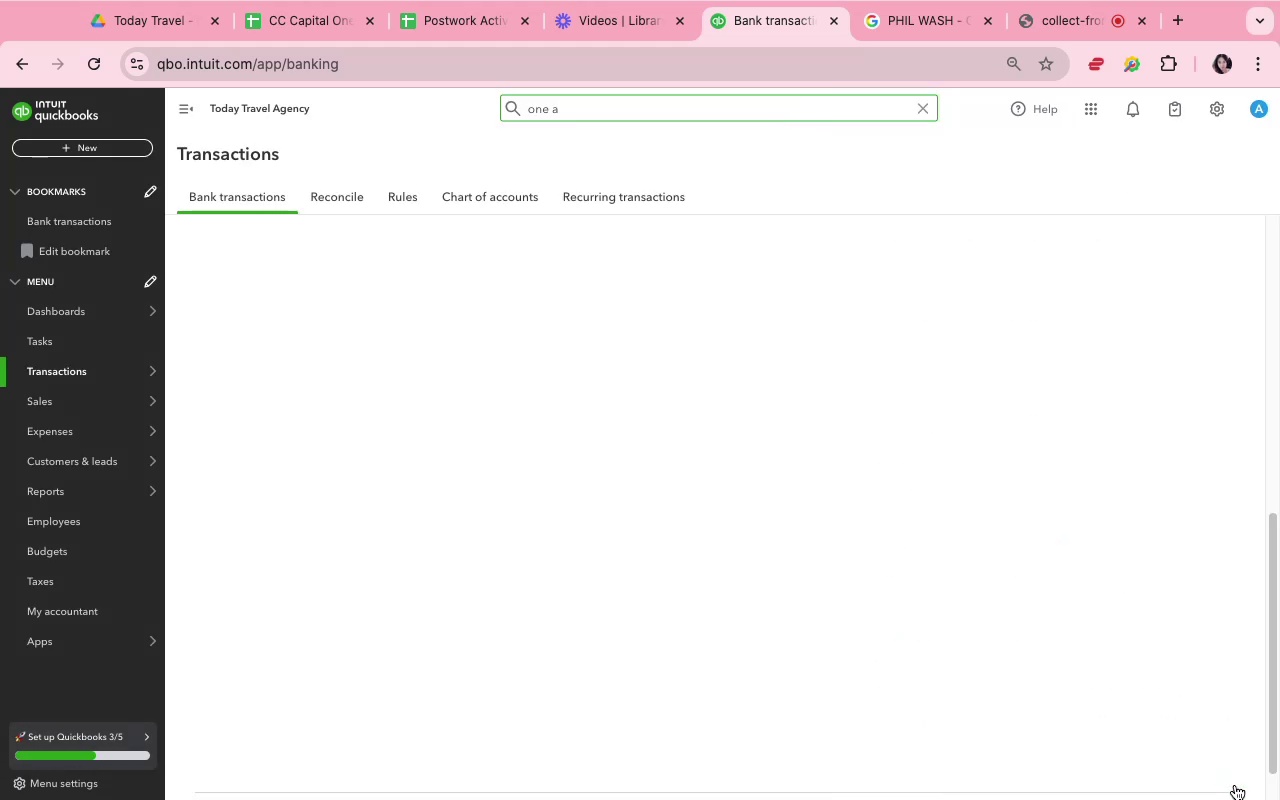 
left_click([589, 282])
 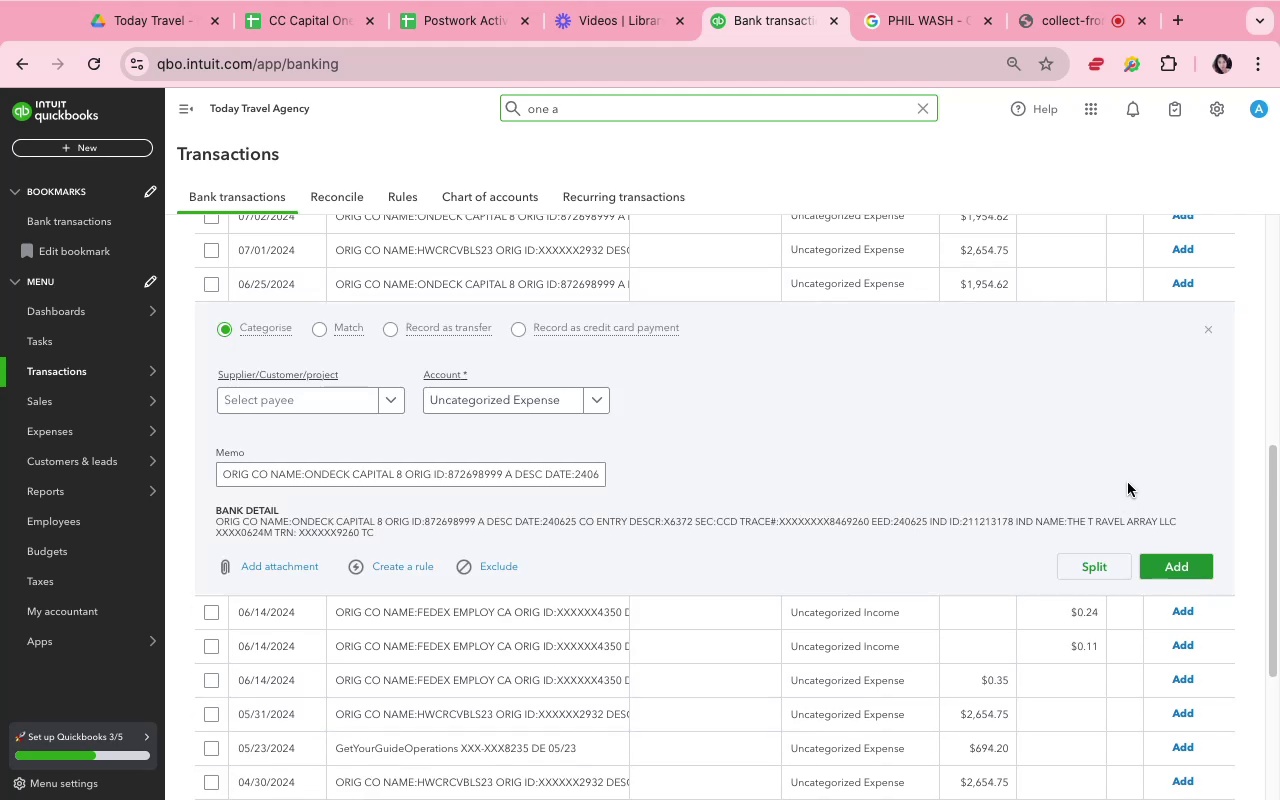 
left_click([1126, 479])
 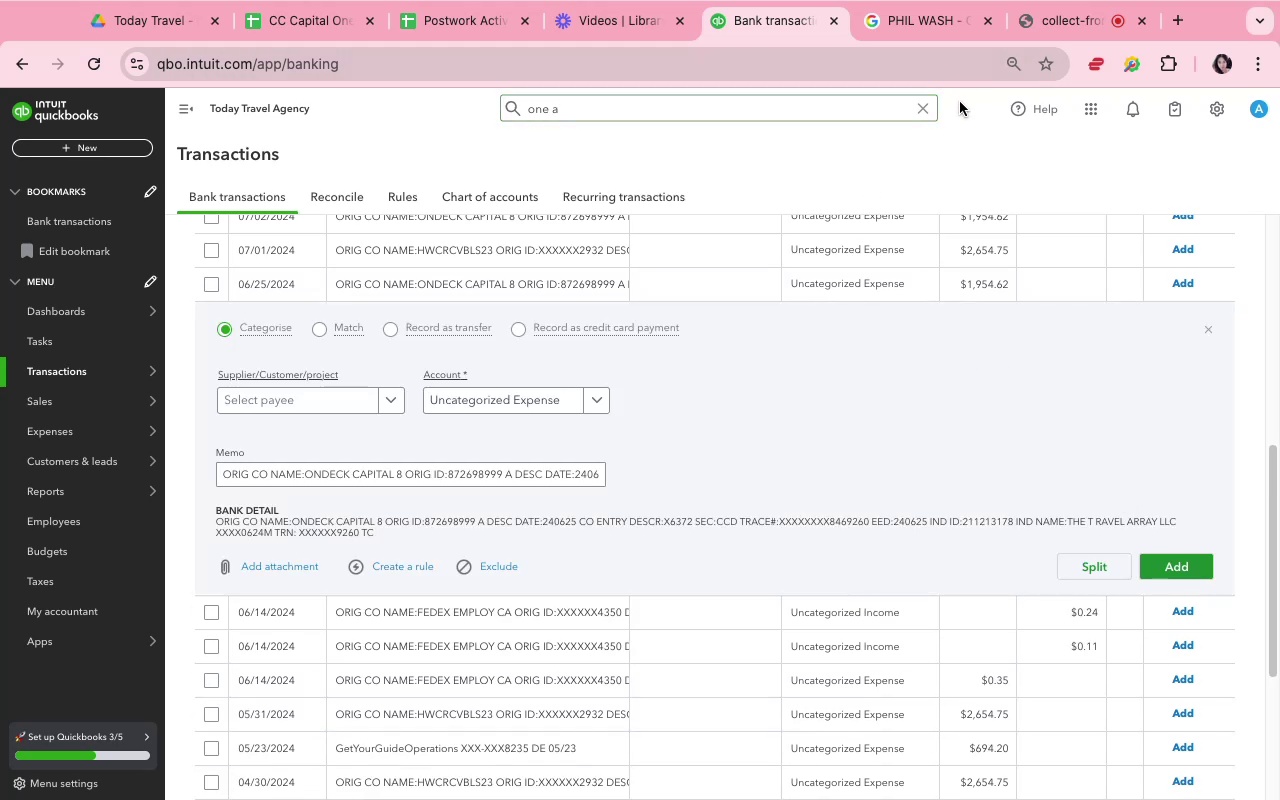 
left_click([932, 104])
 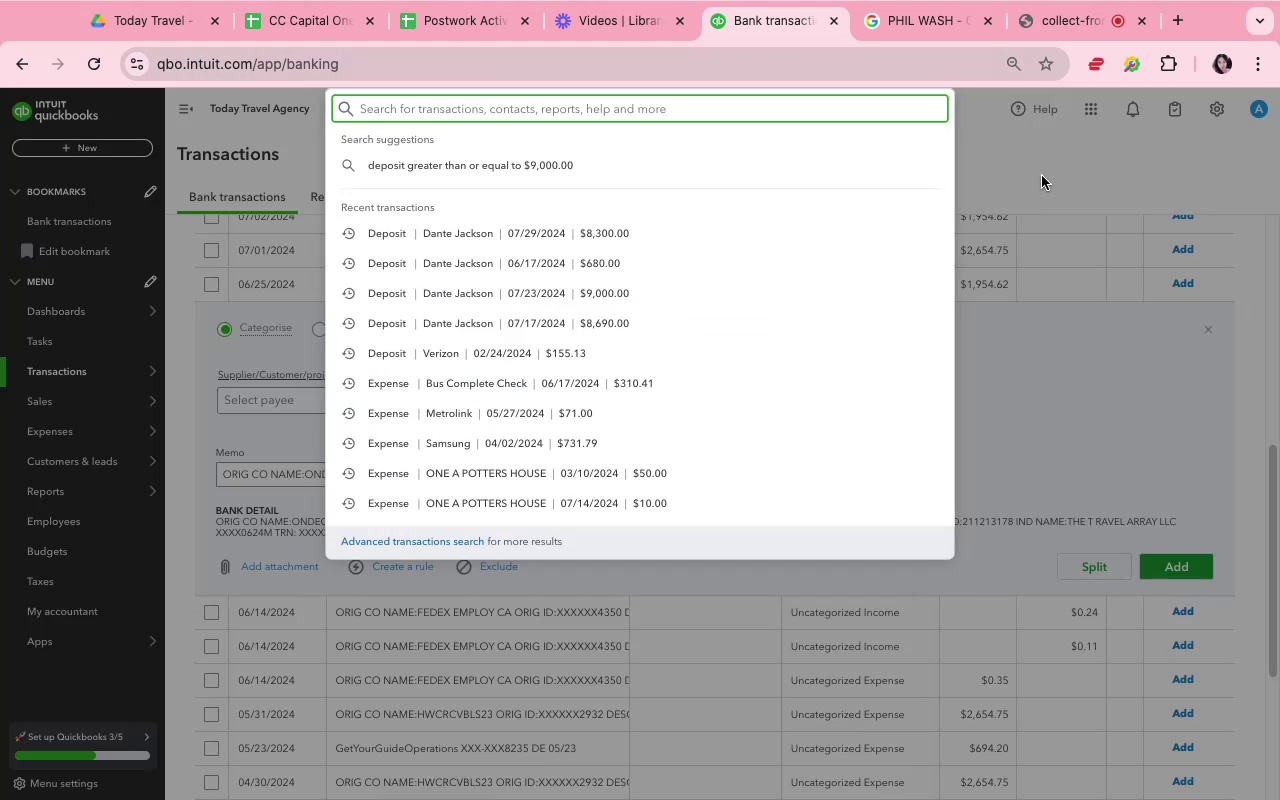 
left_click([1046, 166])
 